 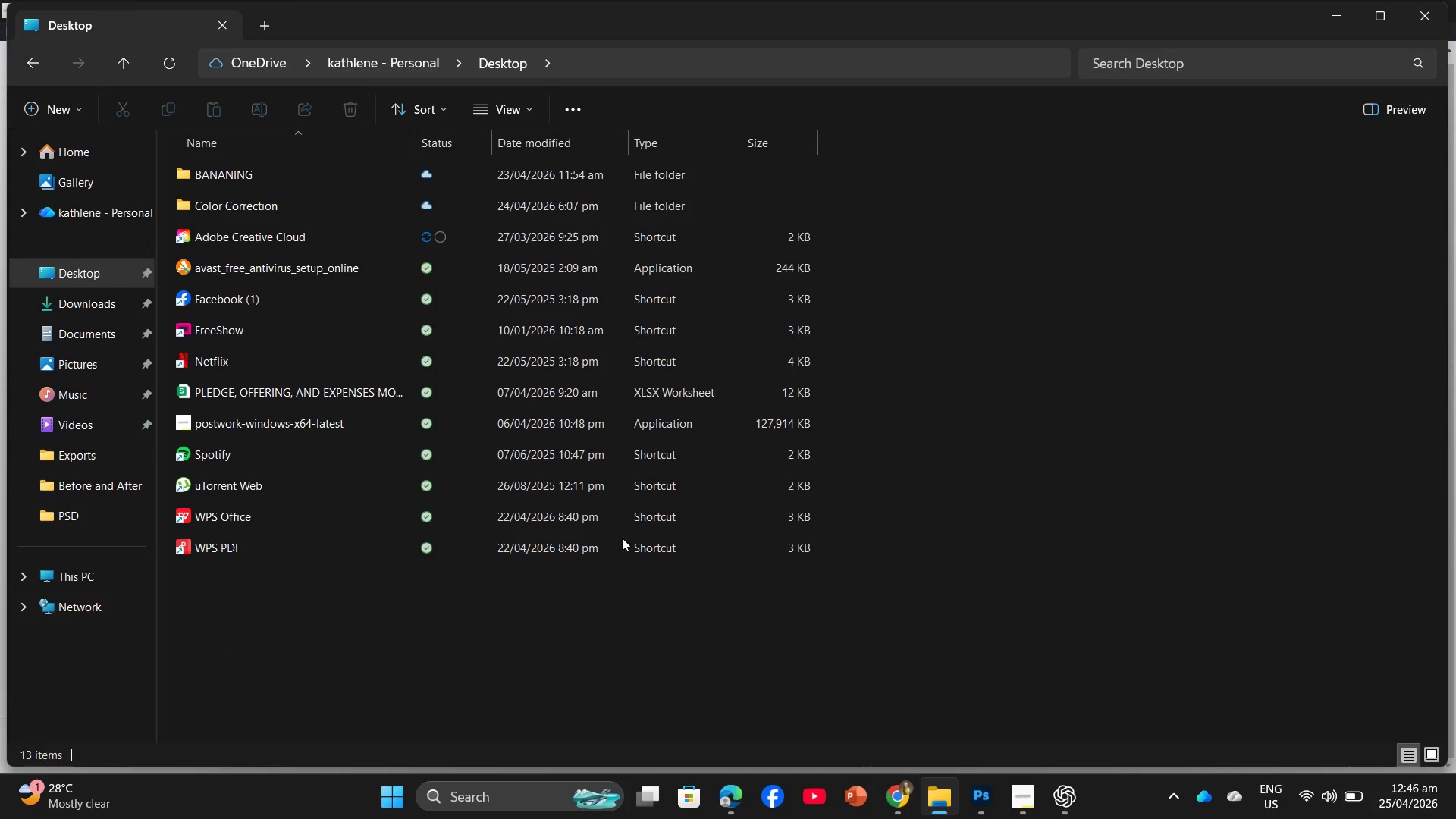 
left_click([617, 485])
 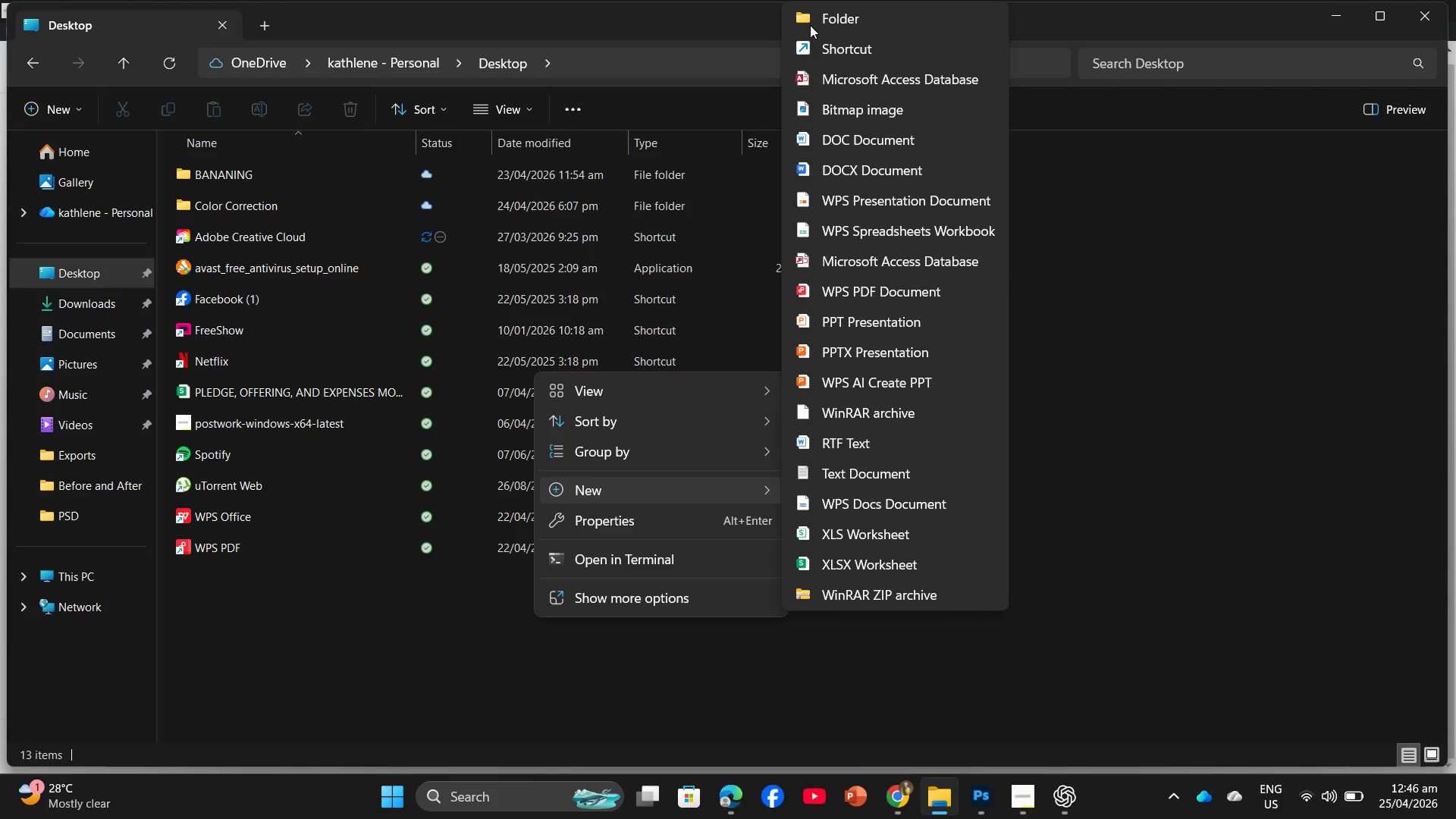 
left_click([812, 17])
 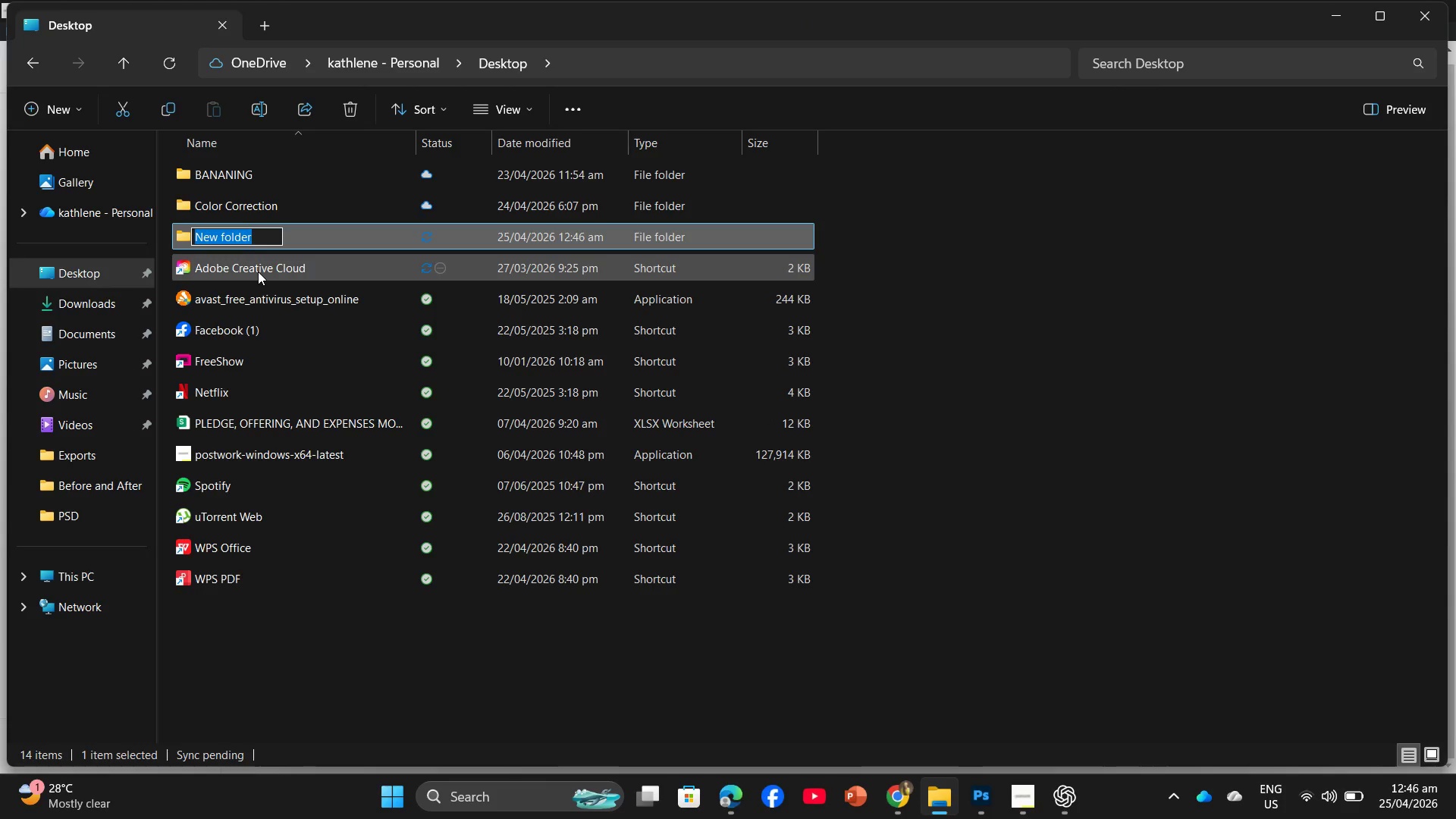 
type(RESSIZE)
key(Backspace)
key(Backspace)
key(Backspace)
key(Backspace)
type(IZE)
 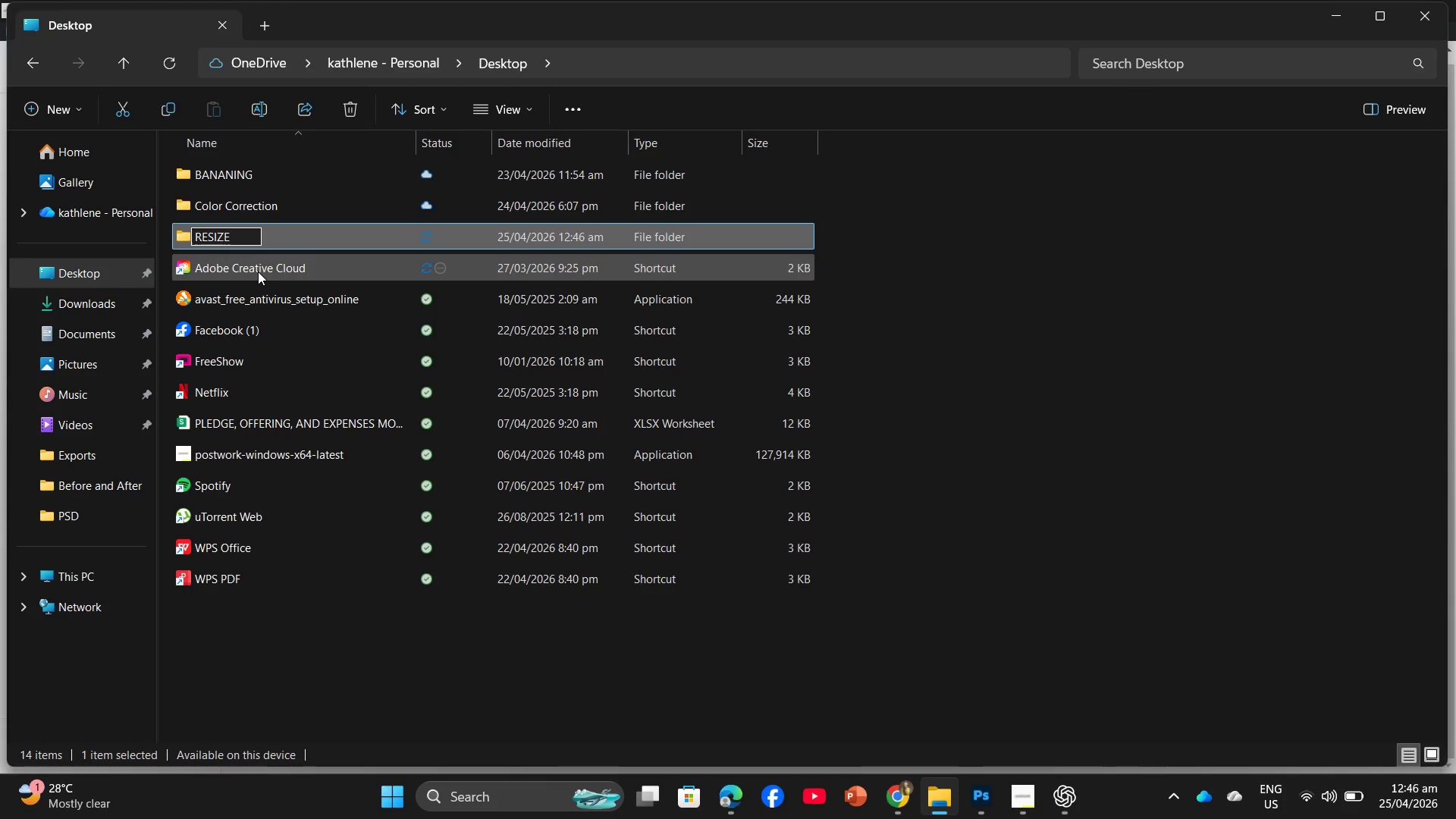 
key(Enter)
 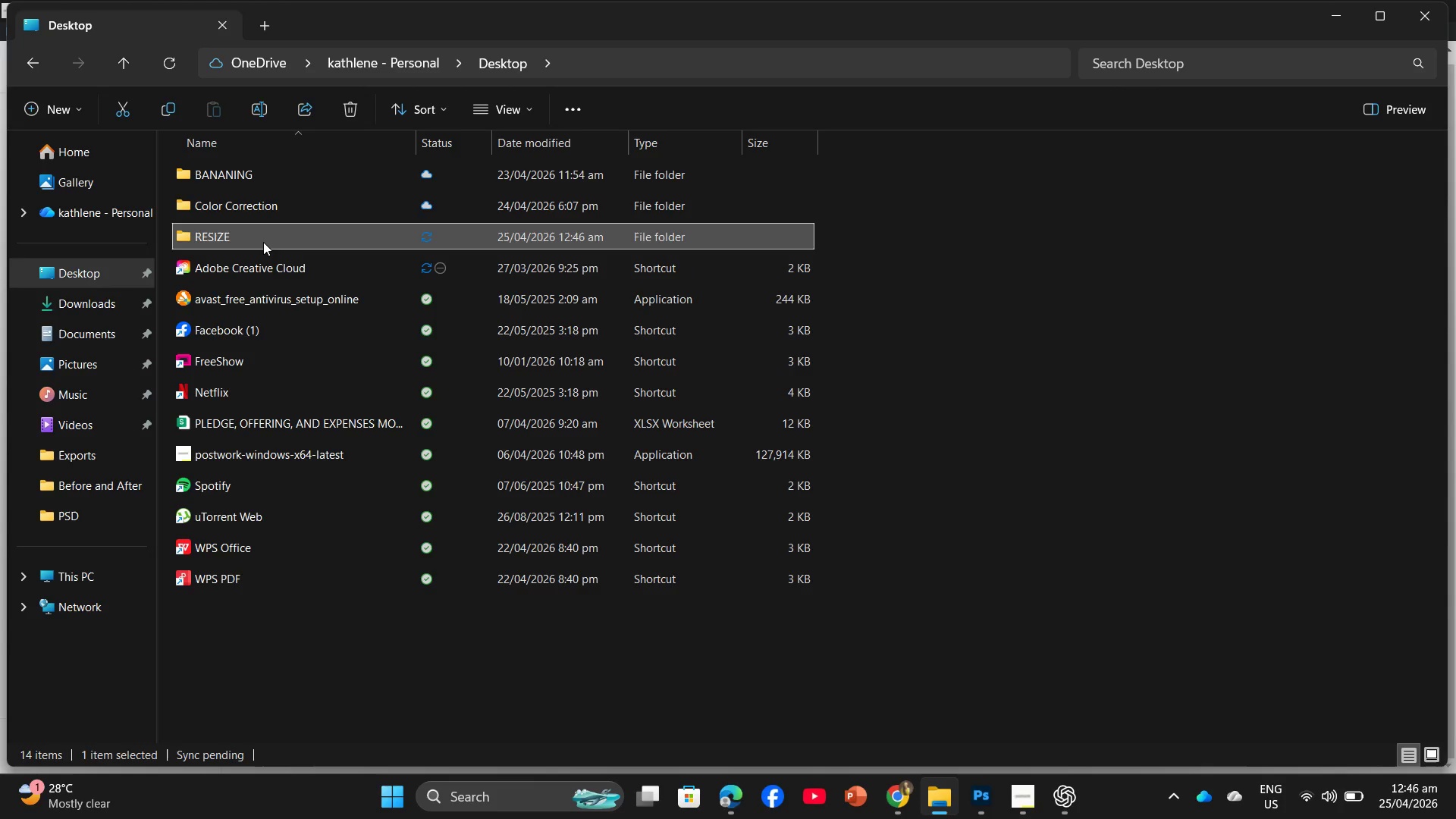 
double_click([263, 242])
 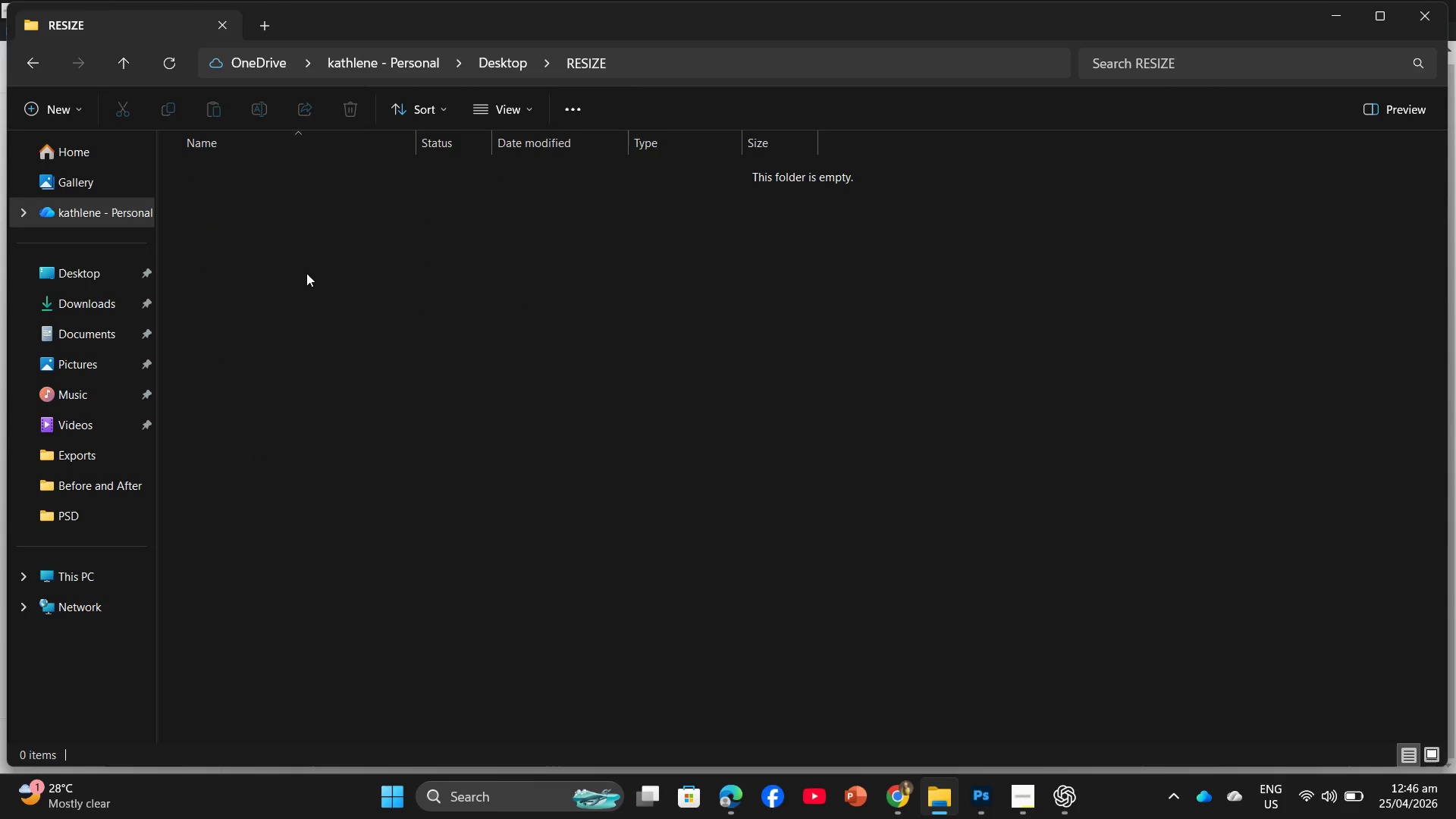 
right_click([408, 318])
 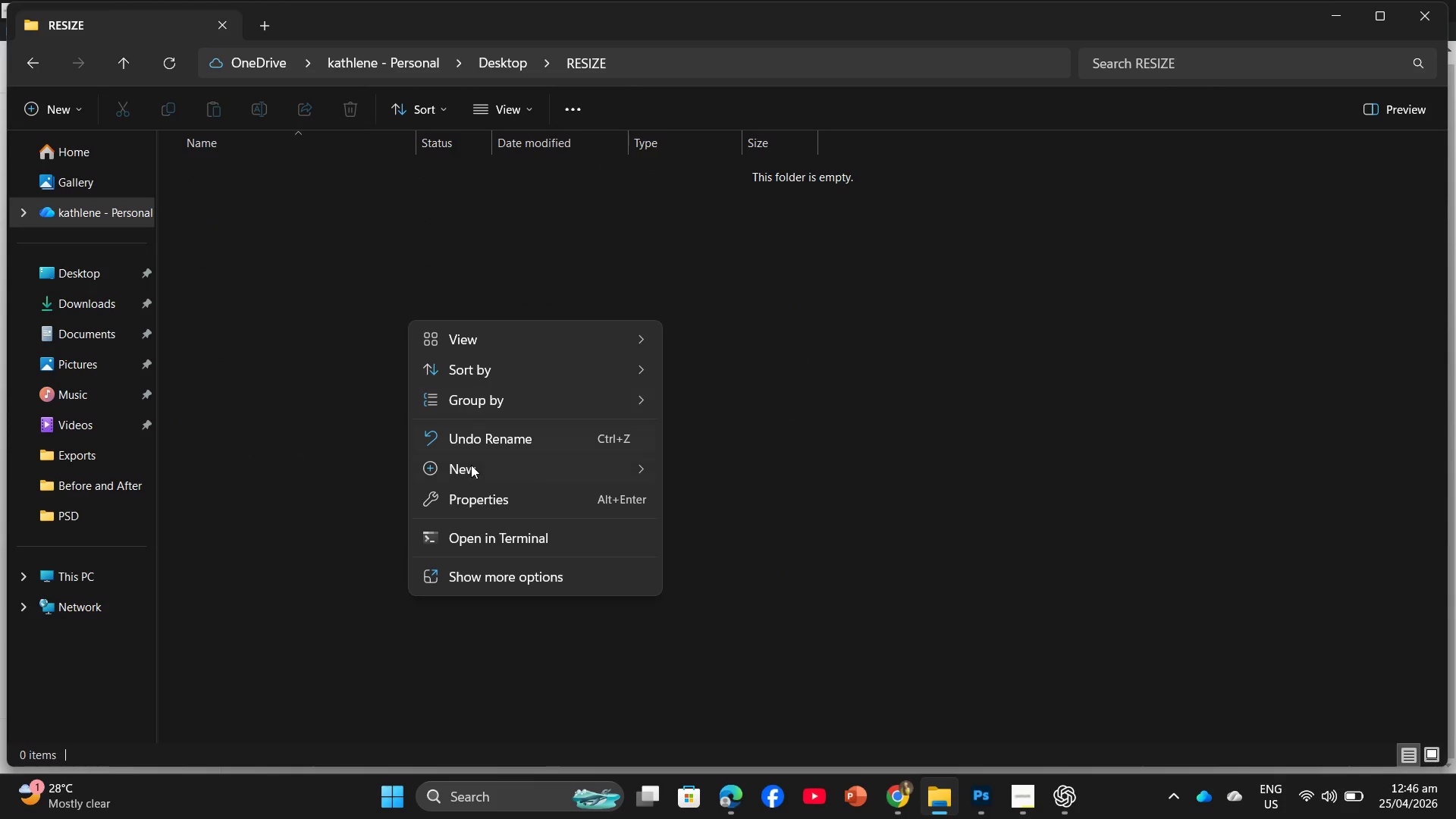 
left_click([476, 475])
 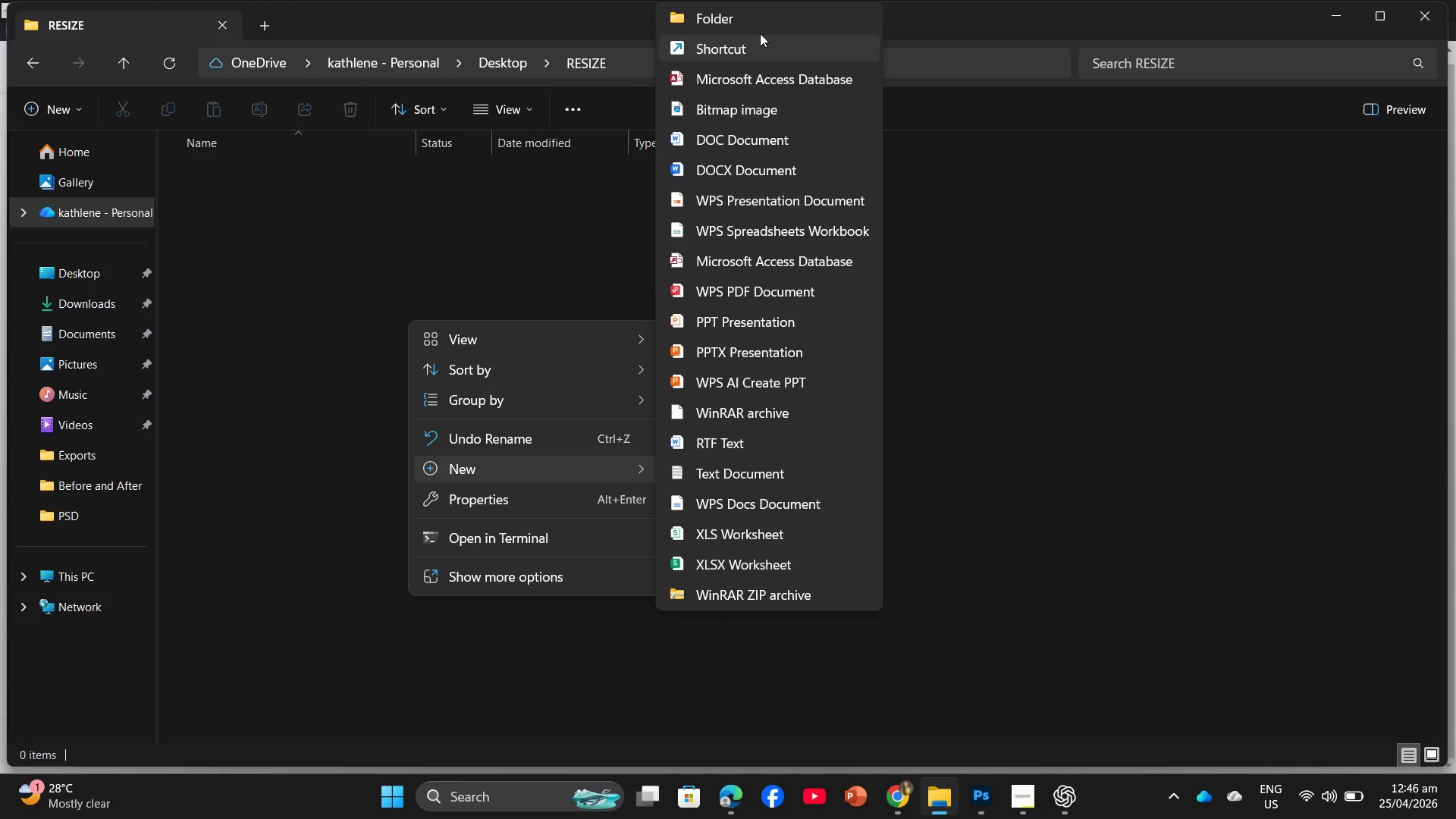 
left_click([761, 20])
 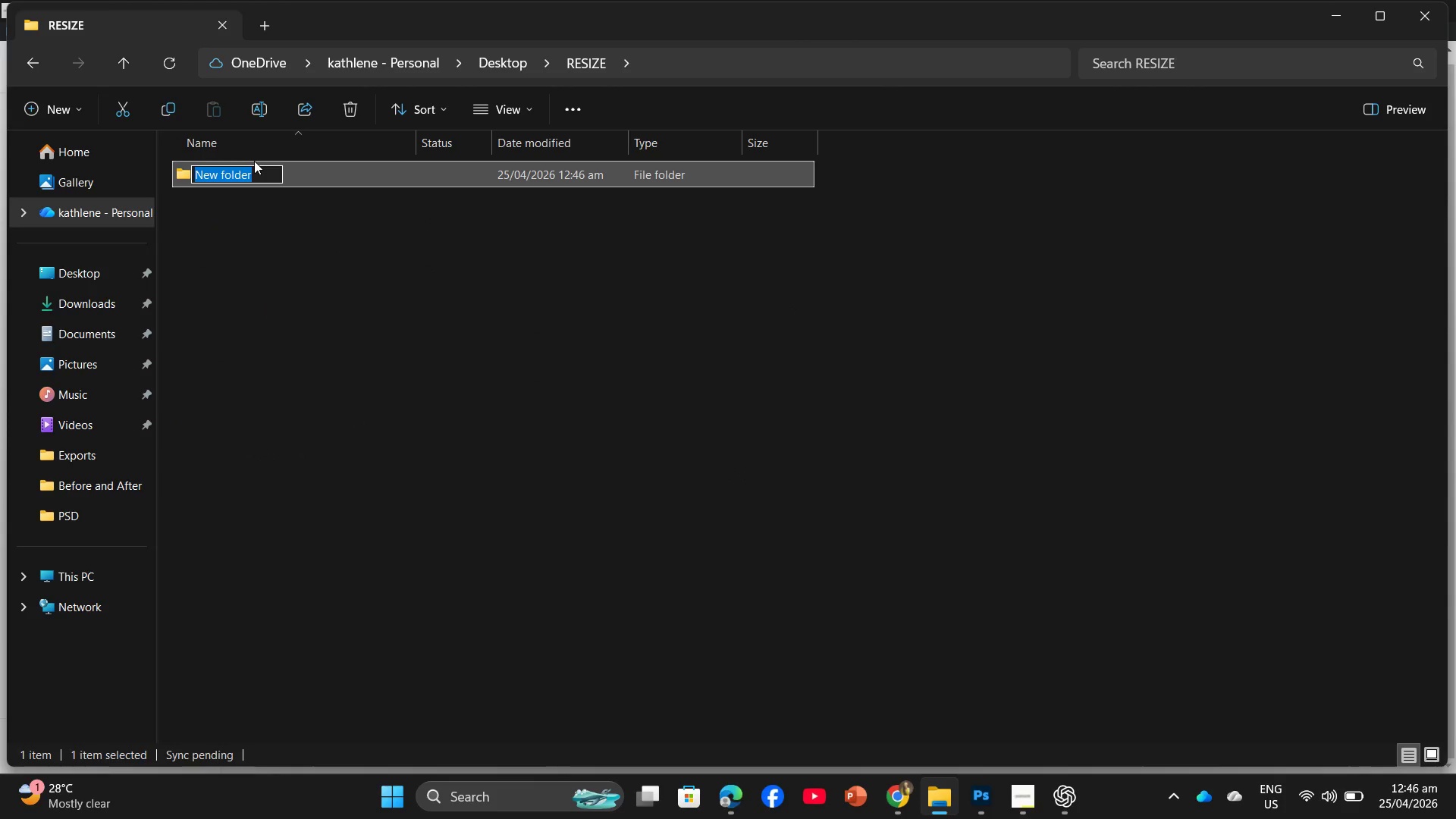 
type(Shopify)
 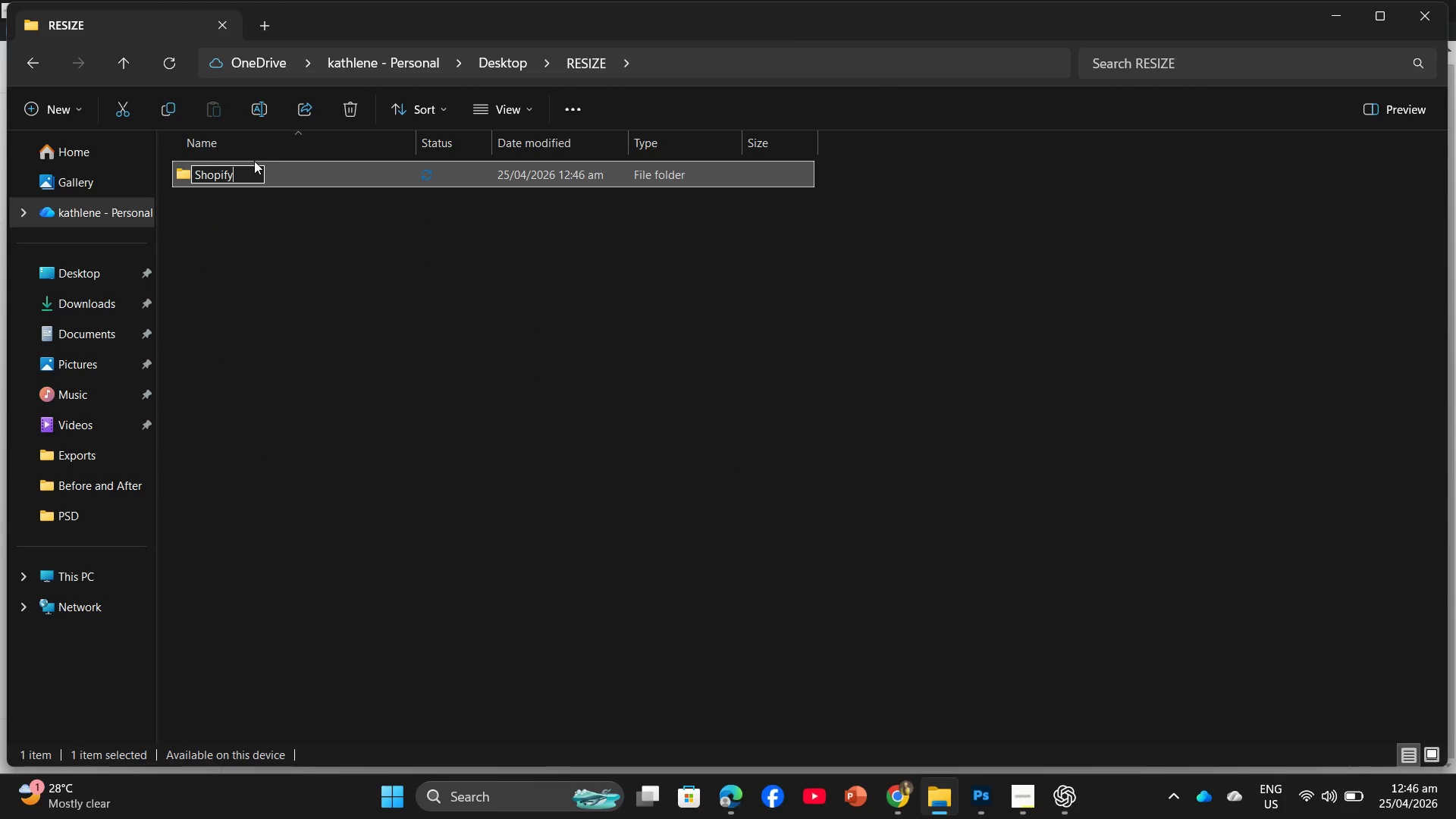 
key(Enter)
 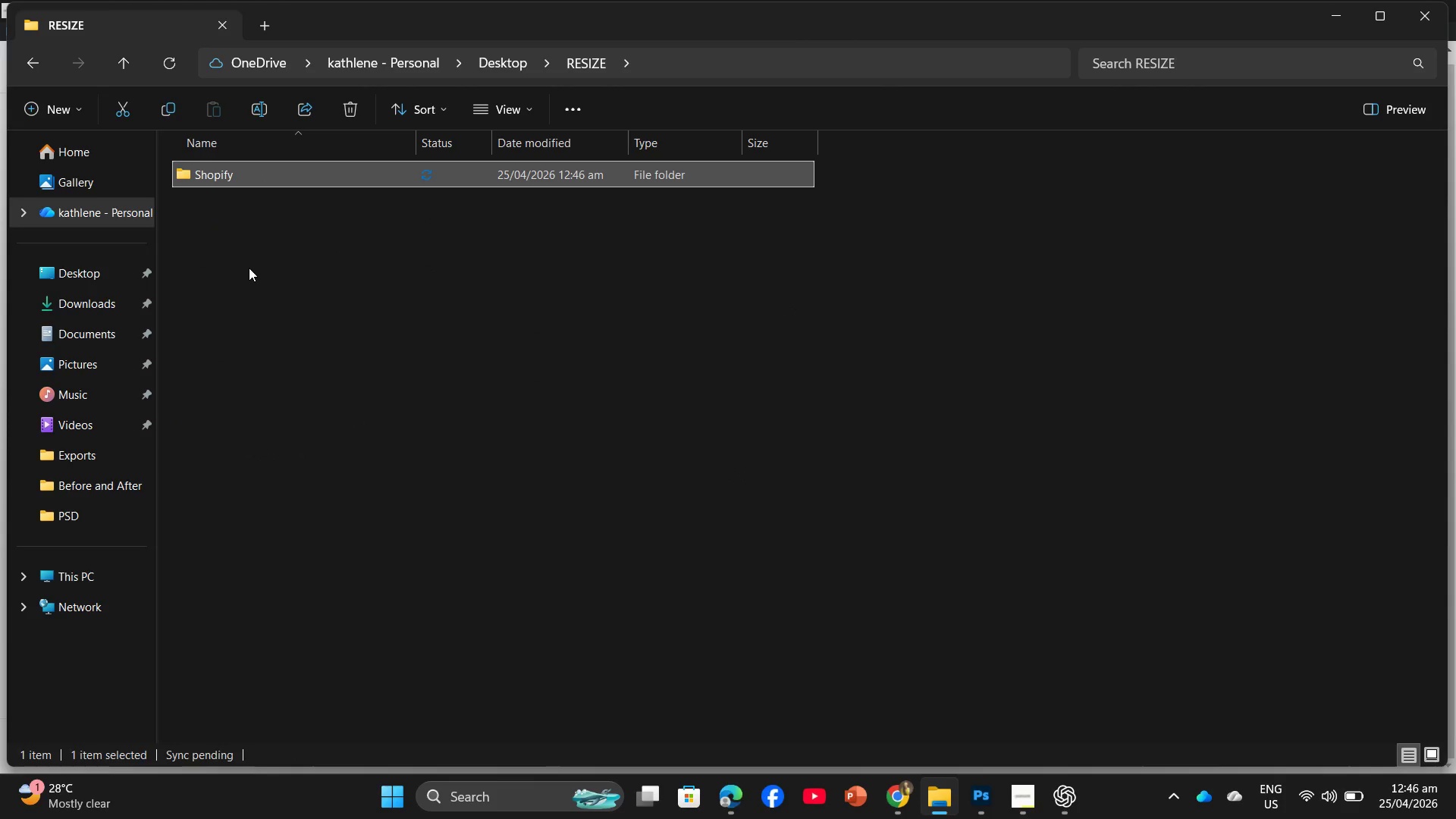 
right_click([249, 268])
 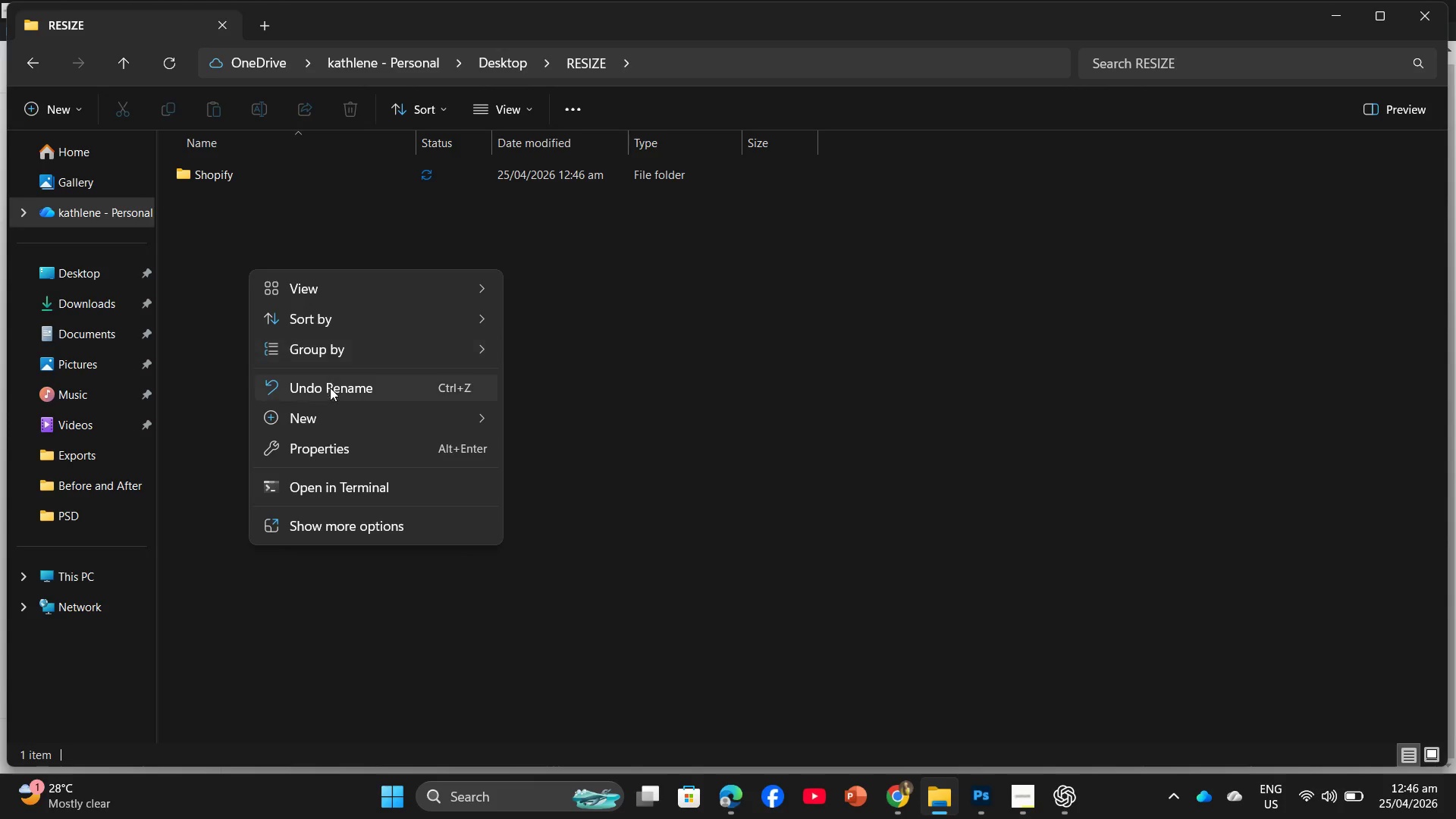 
left_click([322, 419])
 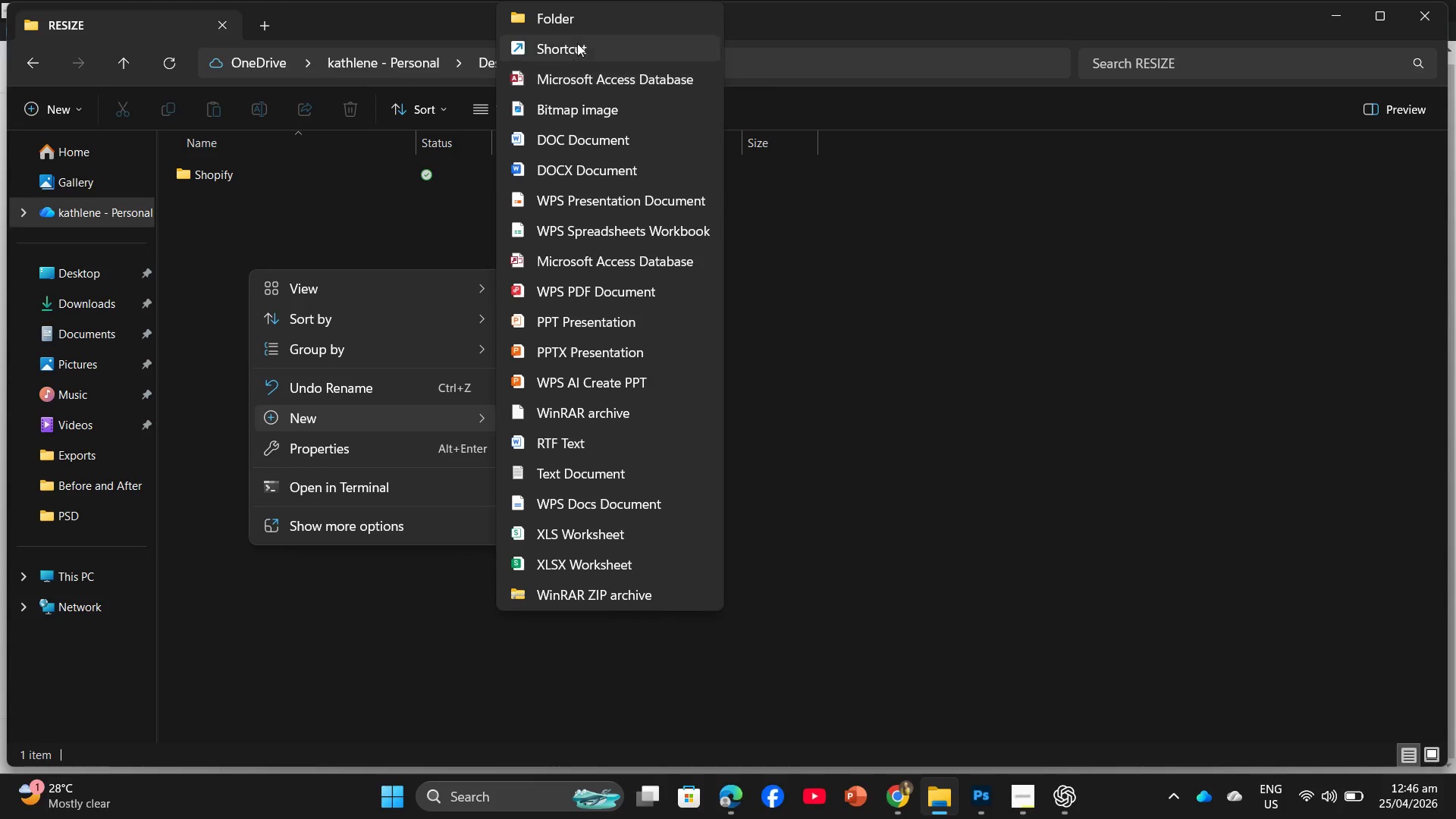 
left_click([579, 21])
 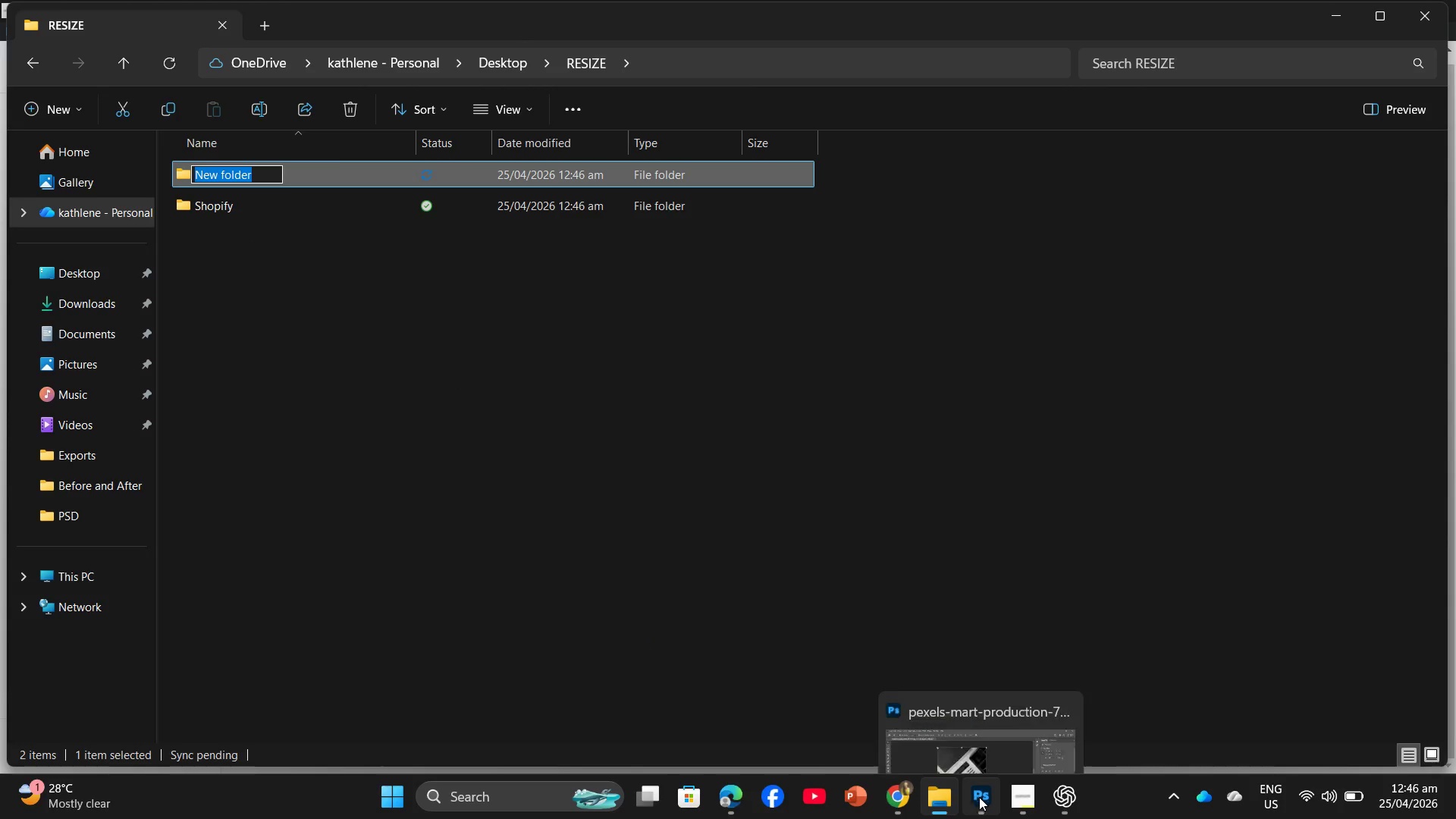 
mouse_move([1002, 756])
 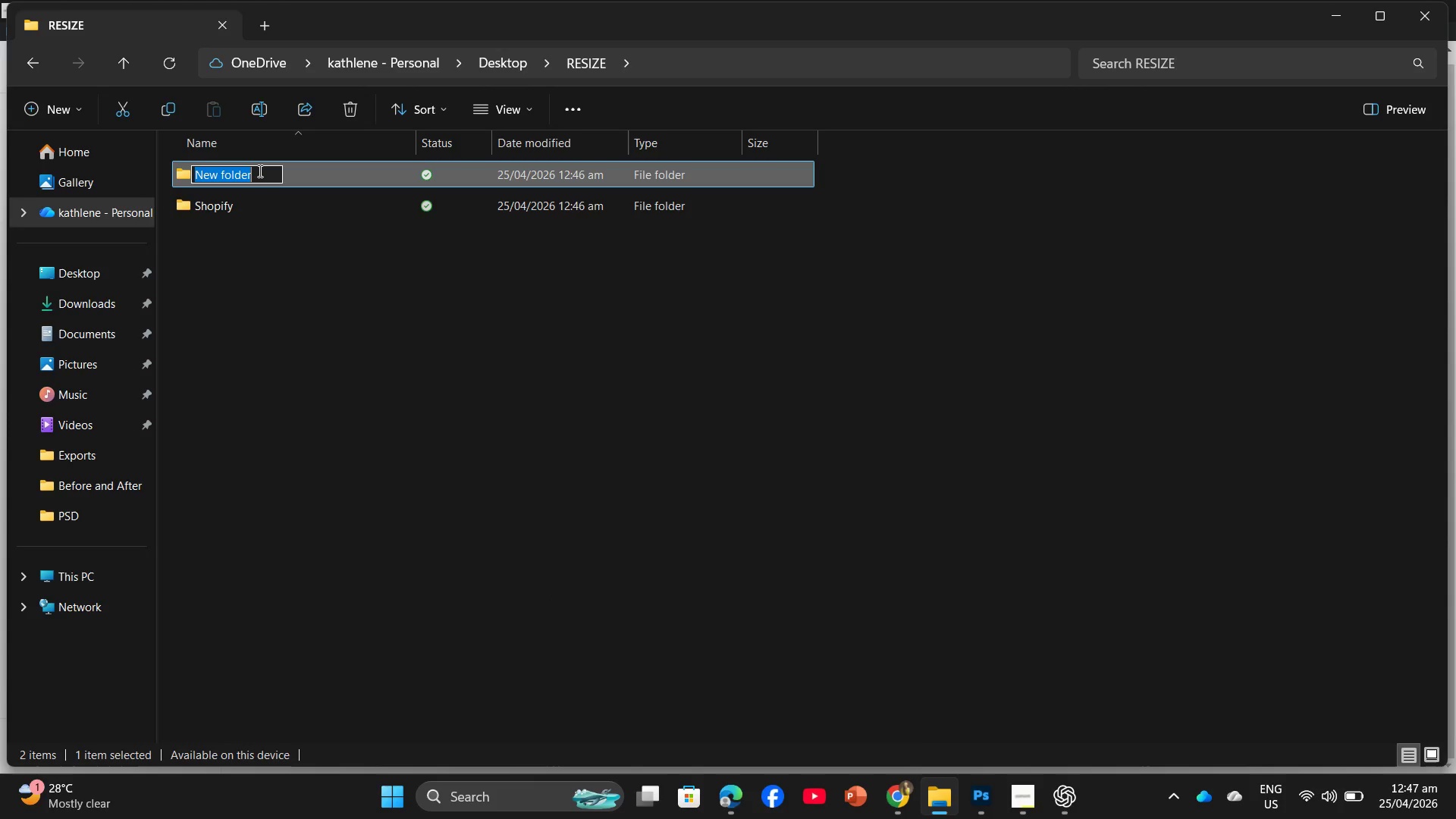 
type(Instagram)
 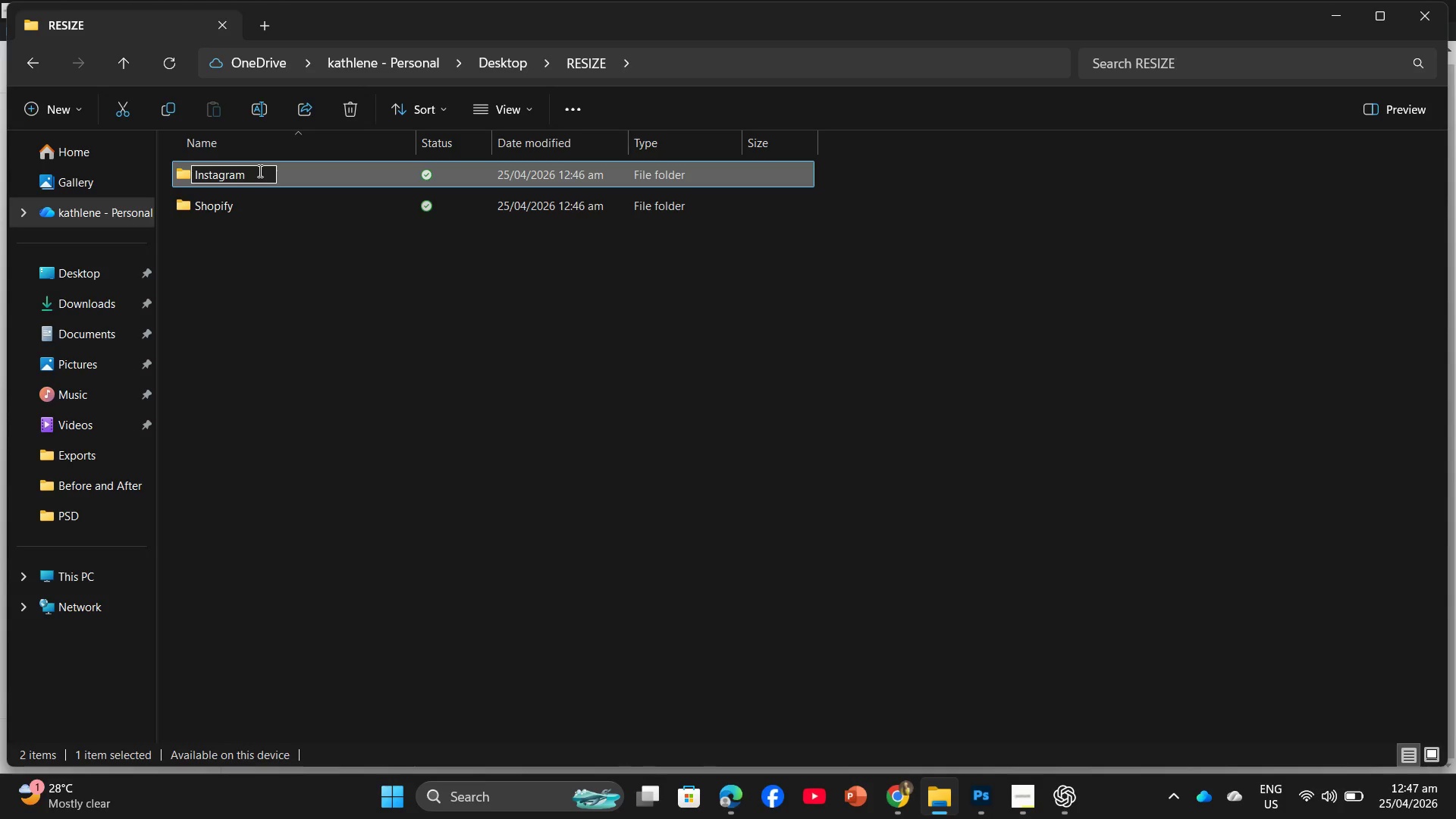 
key(Enter)
 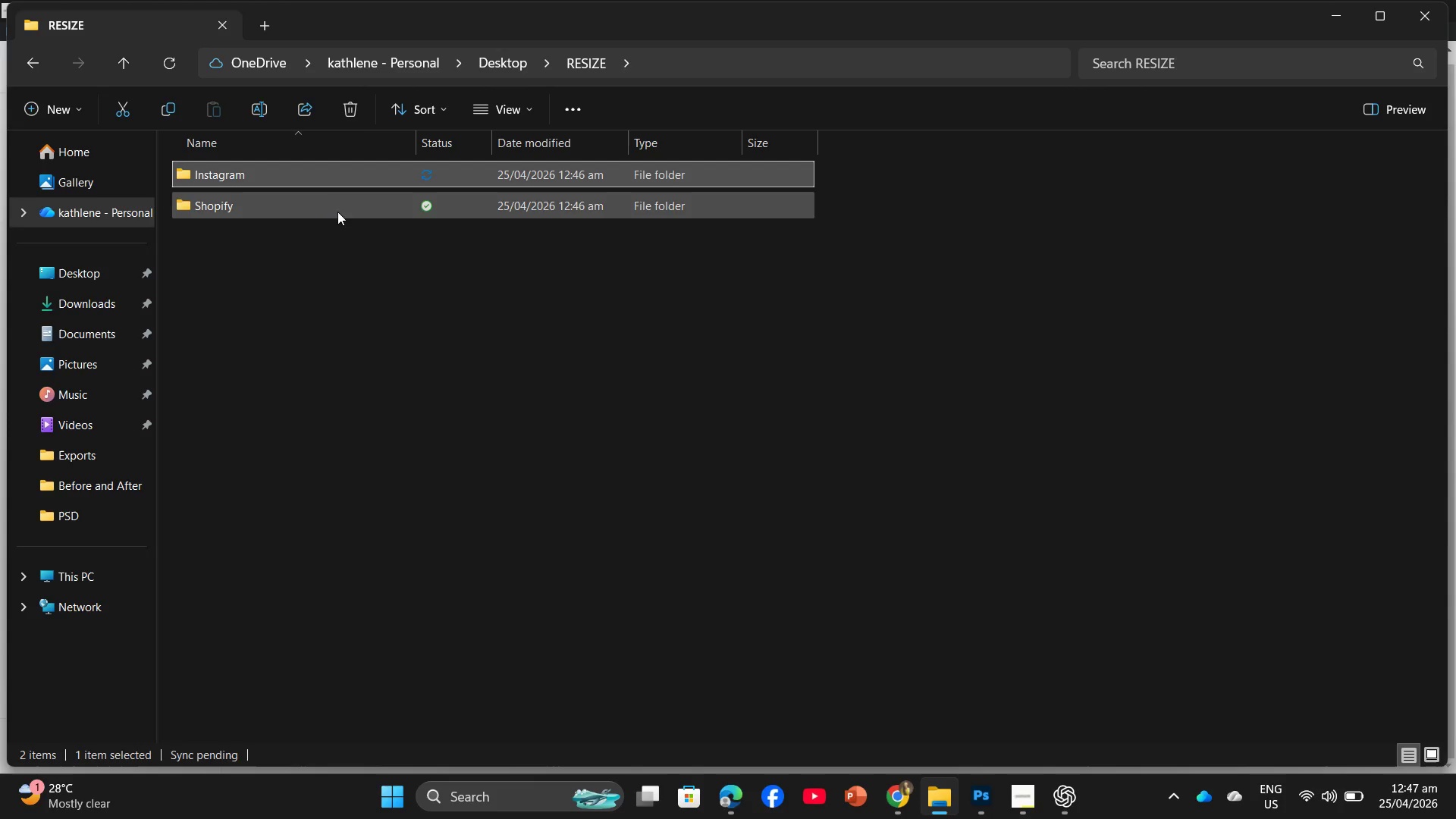 
left_click([328, 243])
 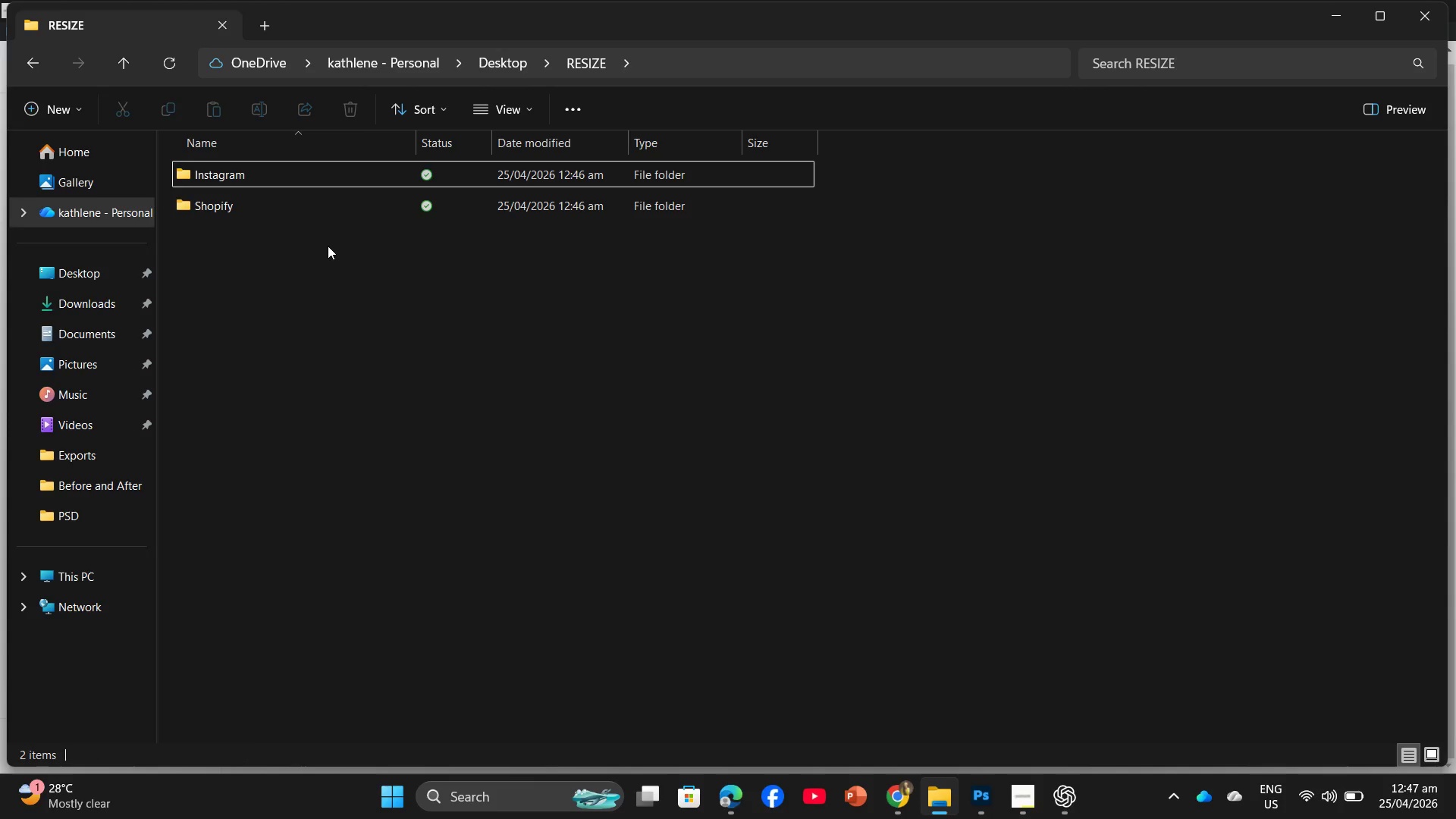 
right_click([328, 246])
 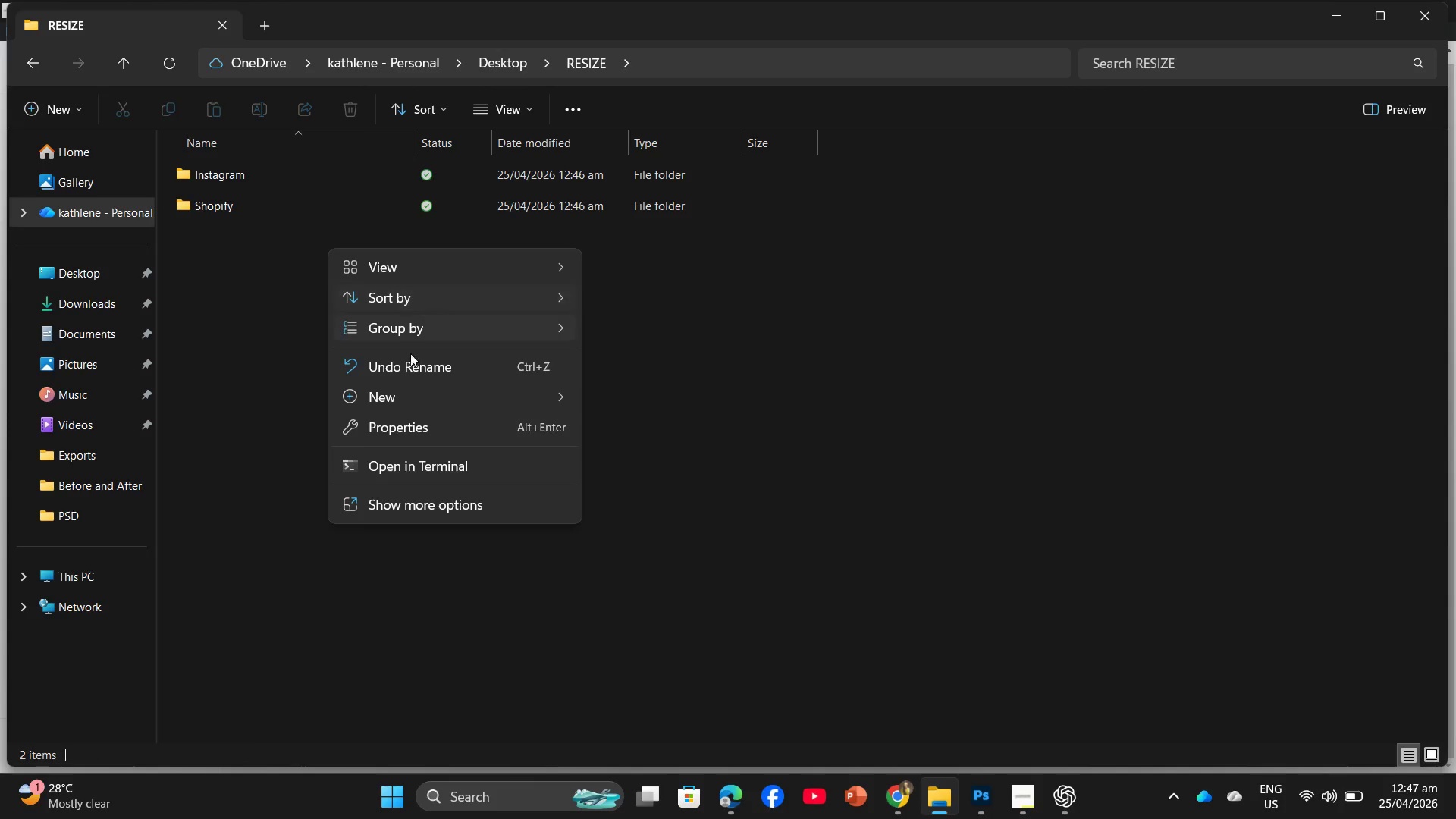 
left_click([404, 389])
 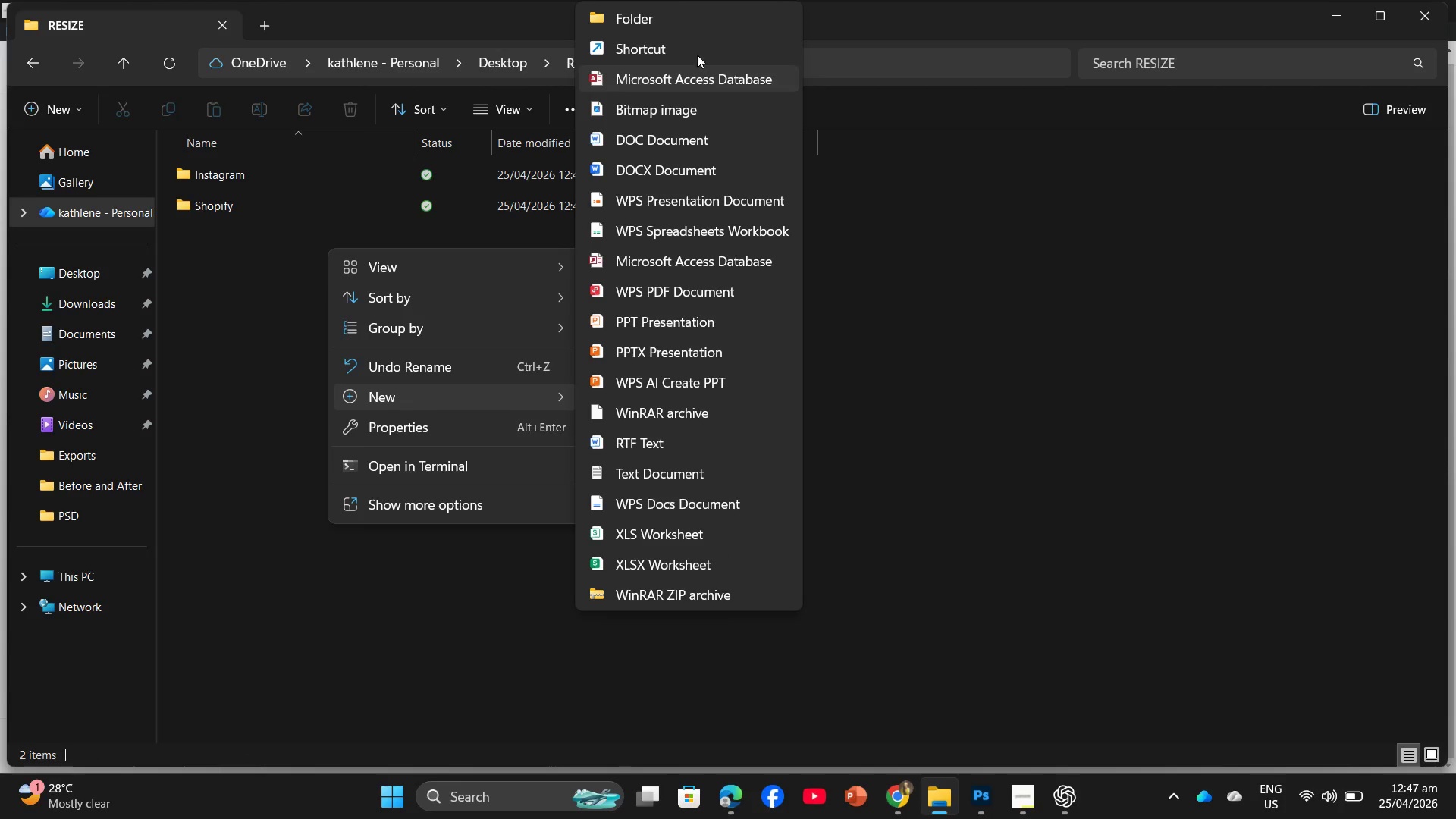 
left_click([694, 21])
 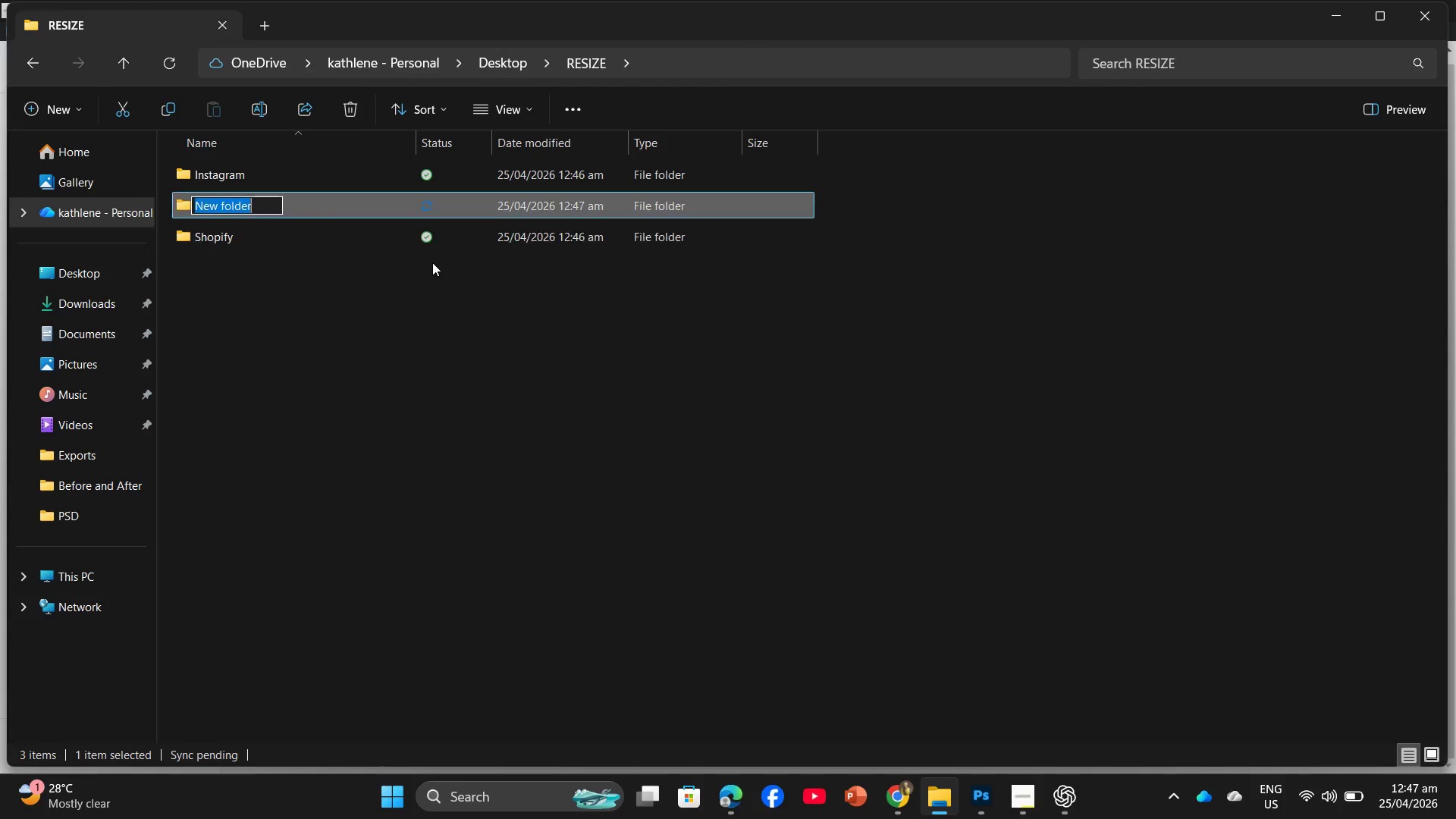 
type(Before and After)
 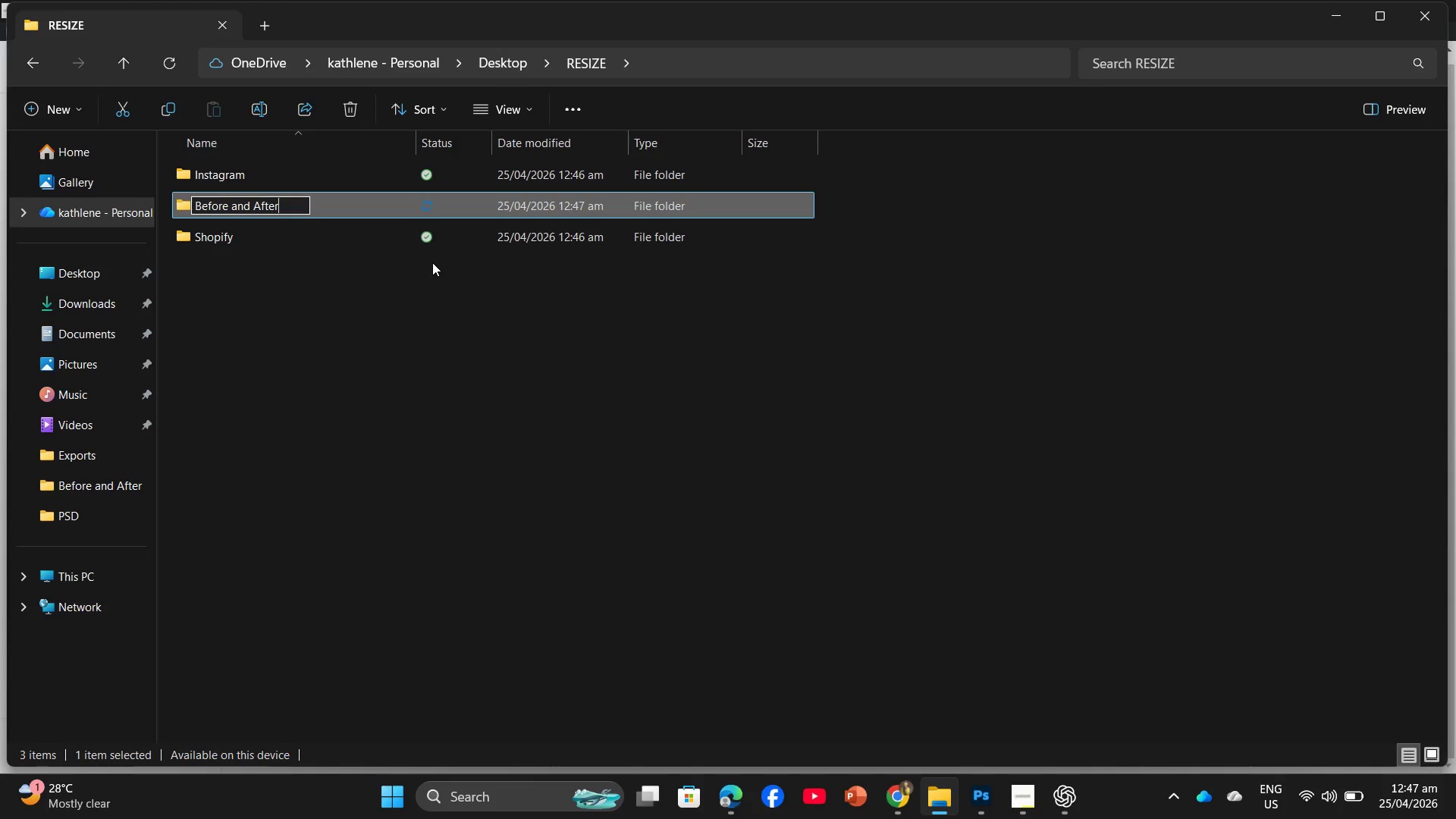 
key(Enter)
 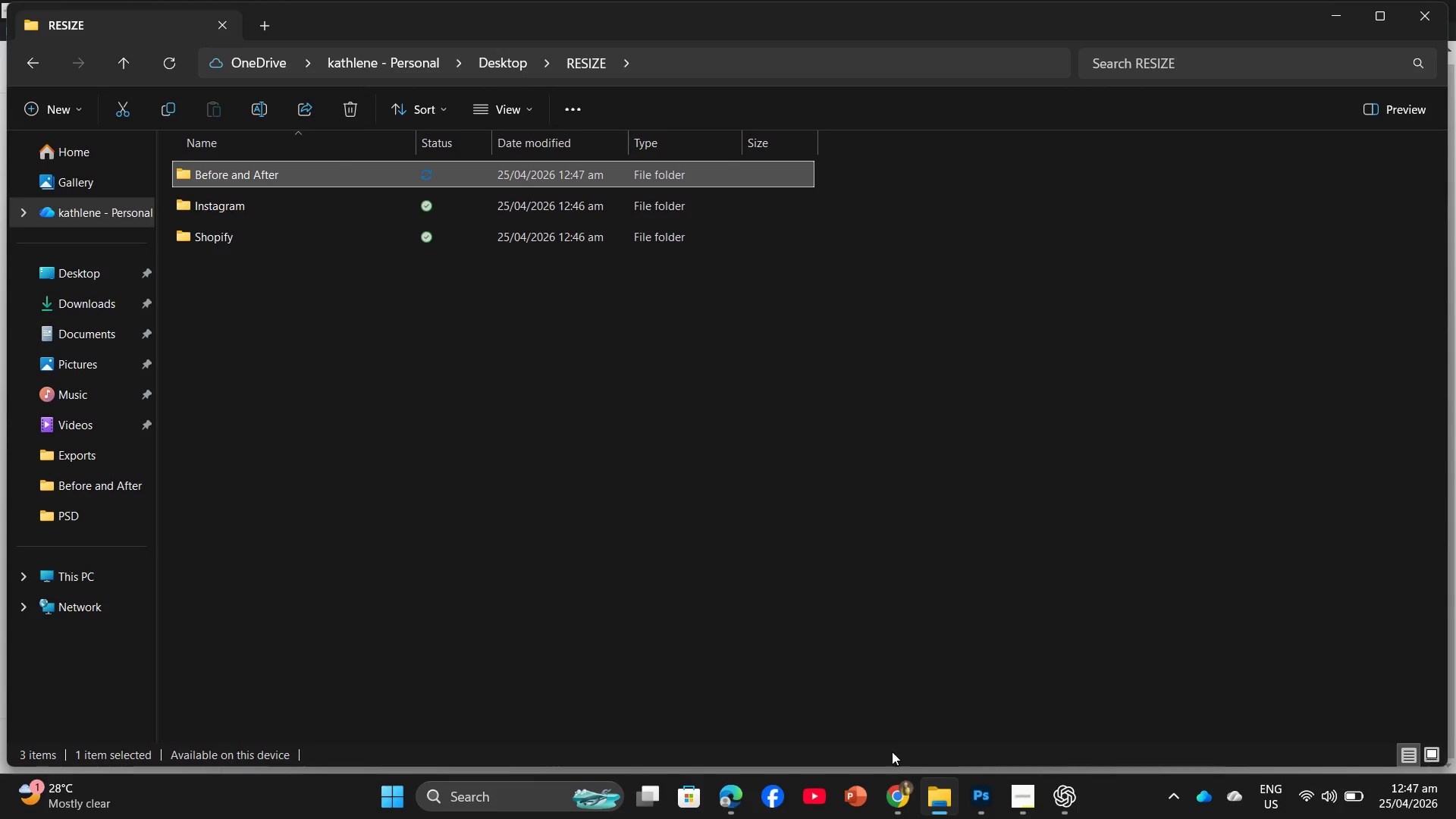 
left_click([982, 791])
 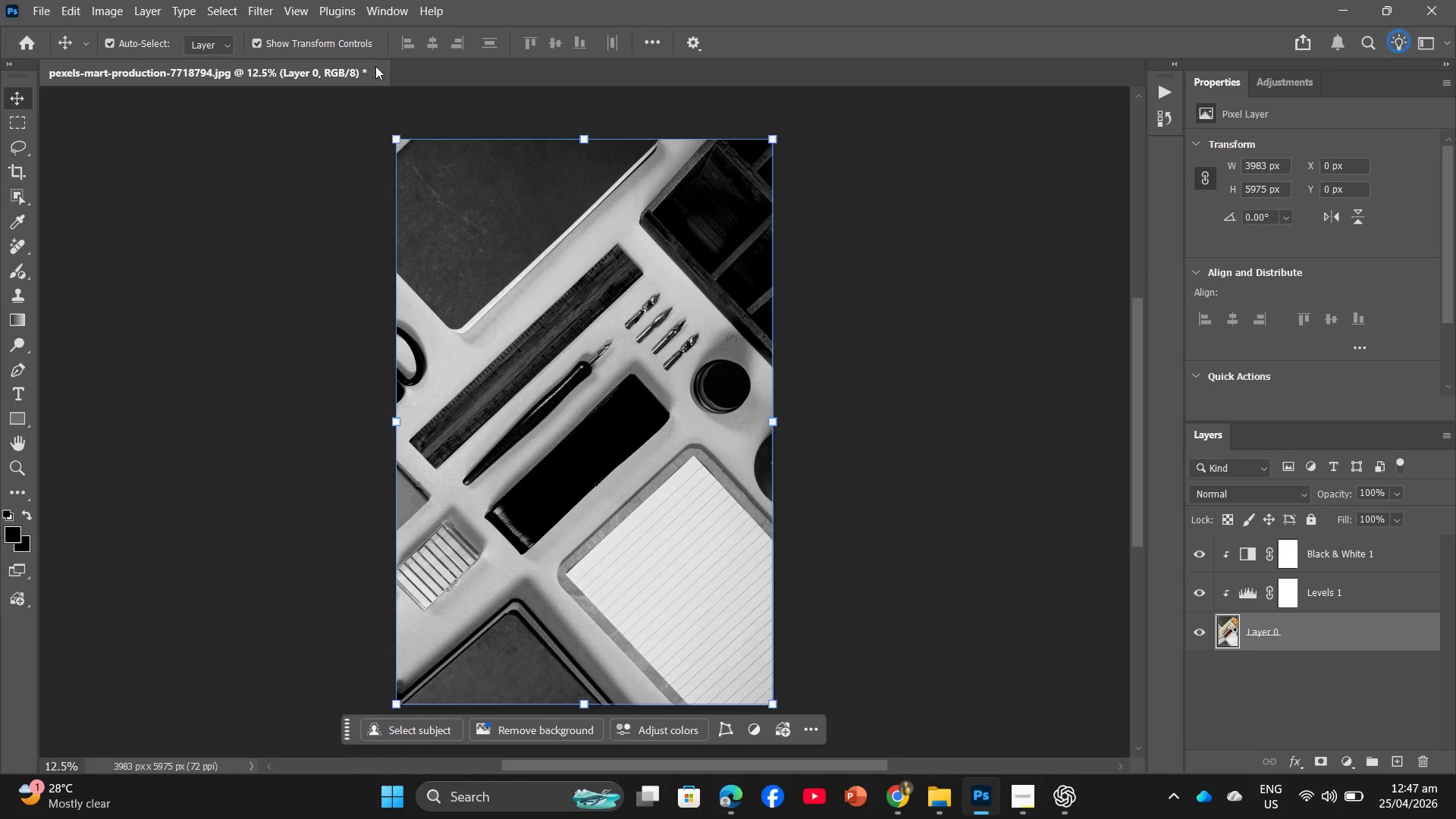 
left_click([375, 67])
 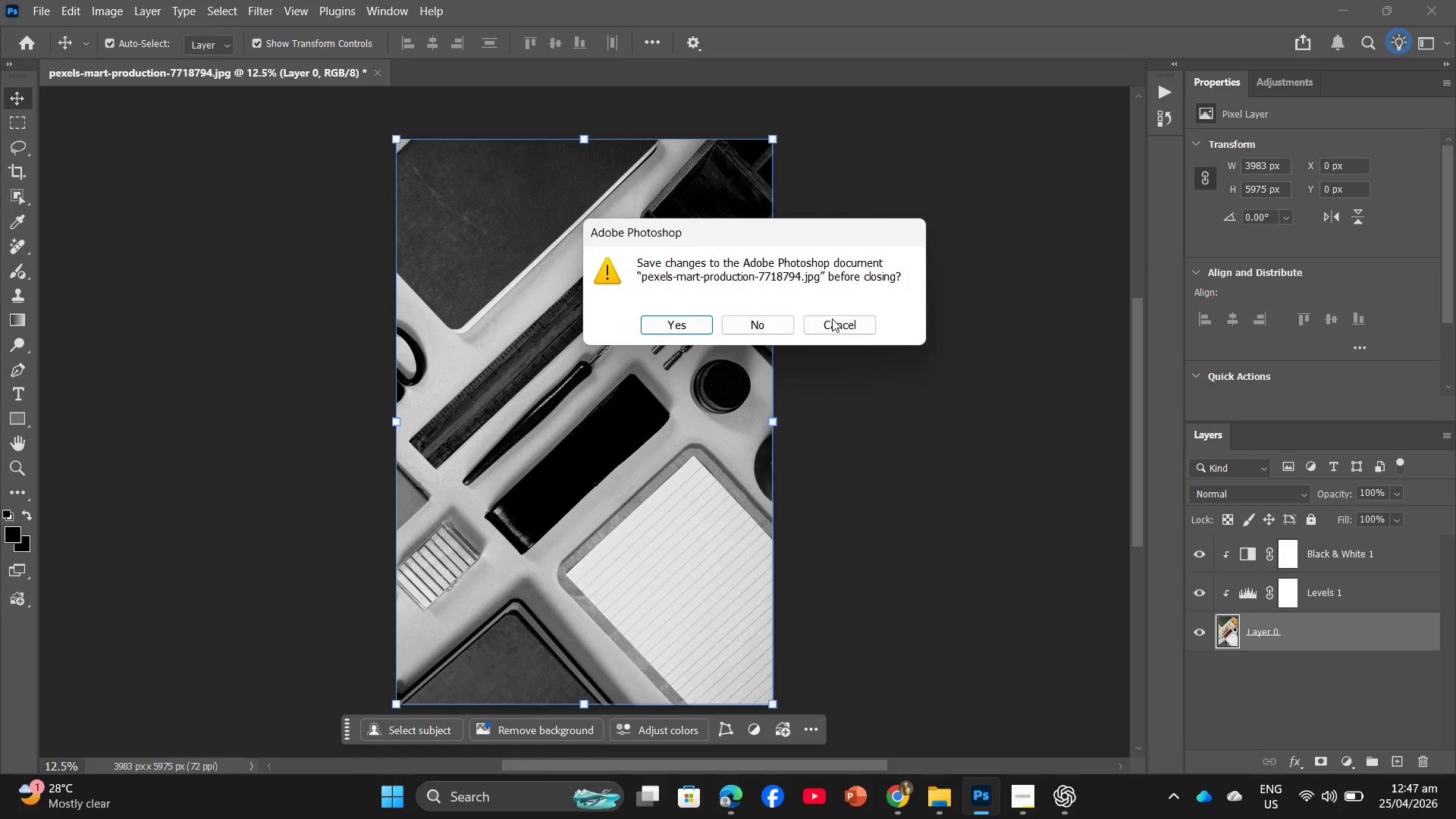 
left_click([749, 322])
 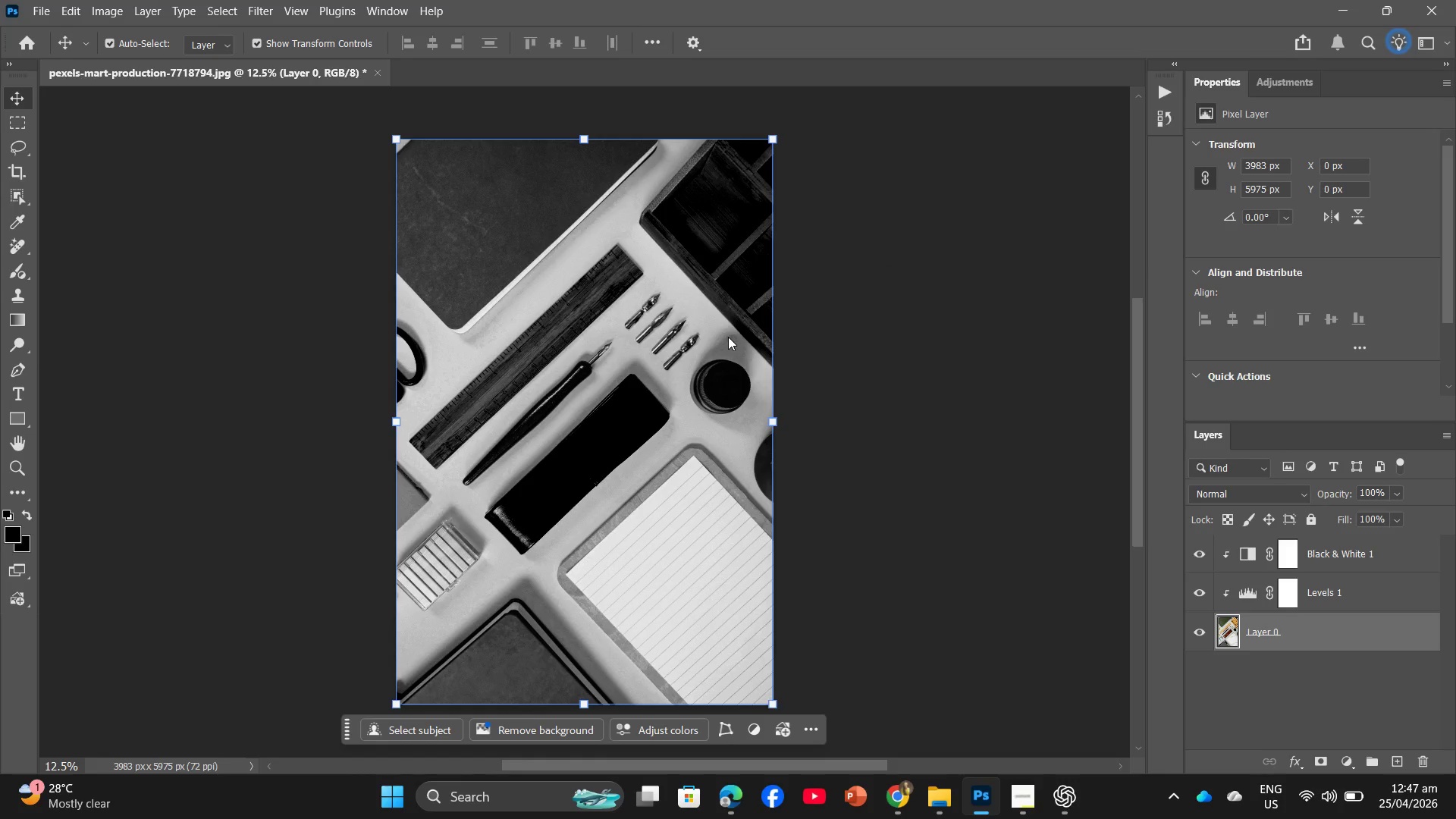 
key(Control+N)
 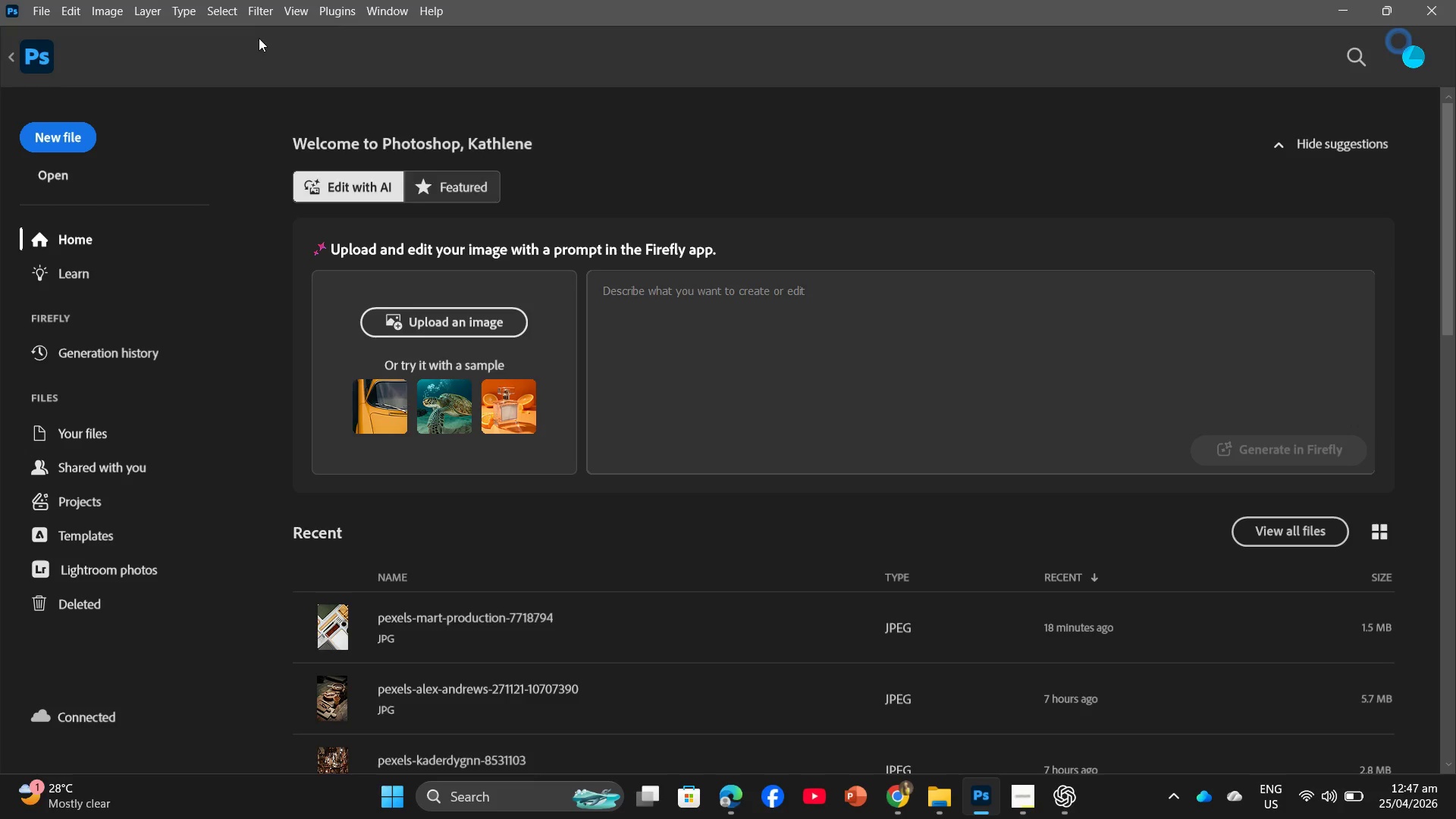 
key(Control+ControlLeft)
 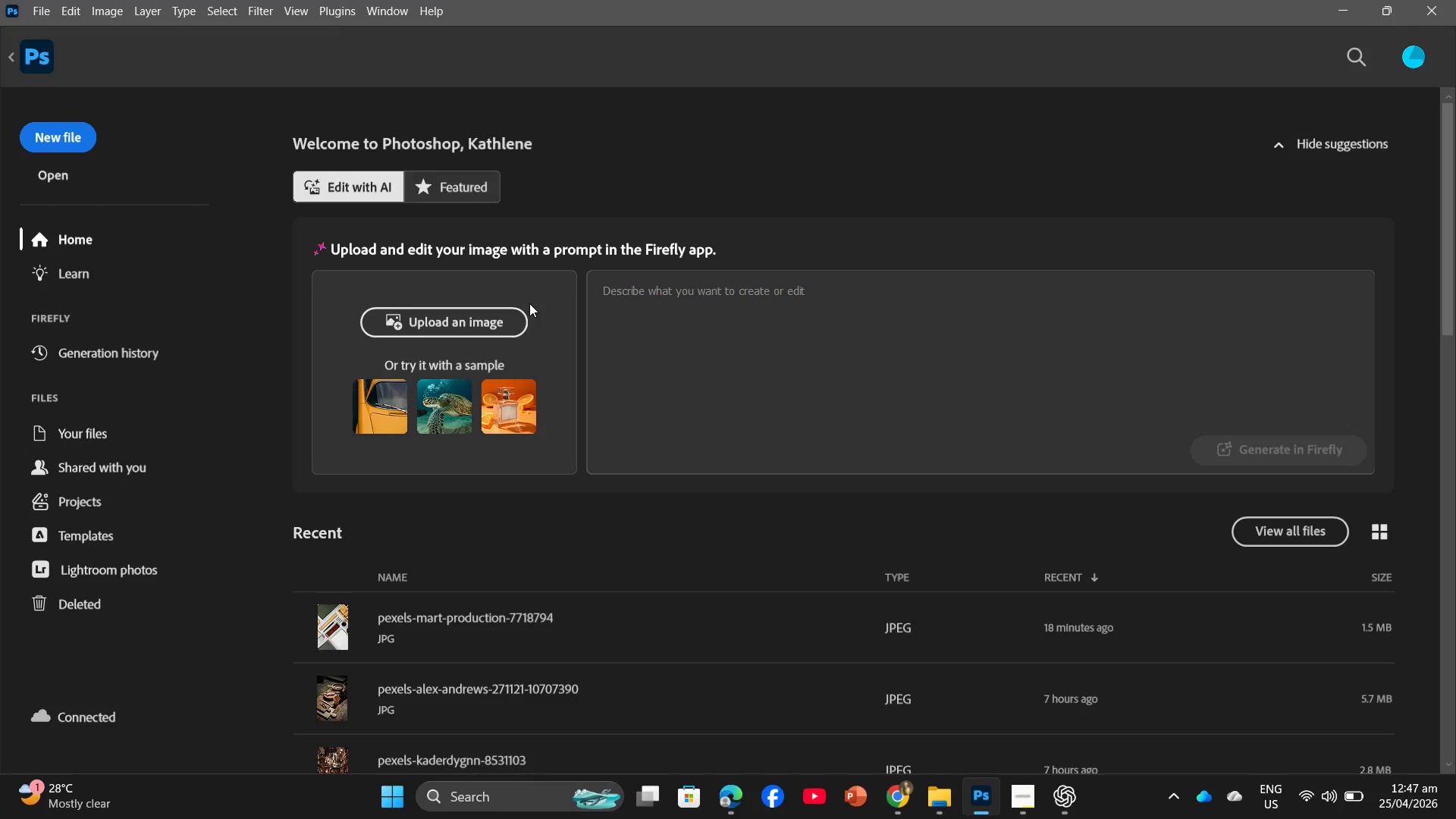 
key(Control+N)
 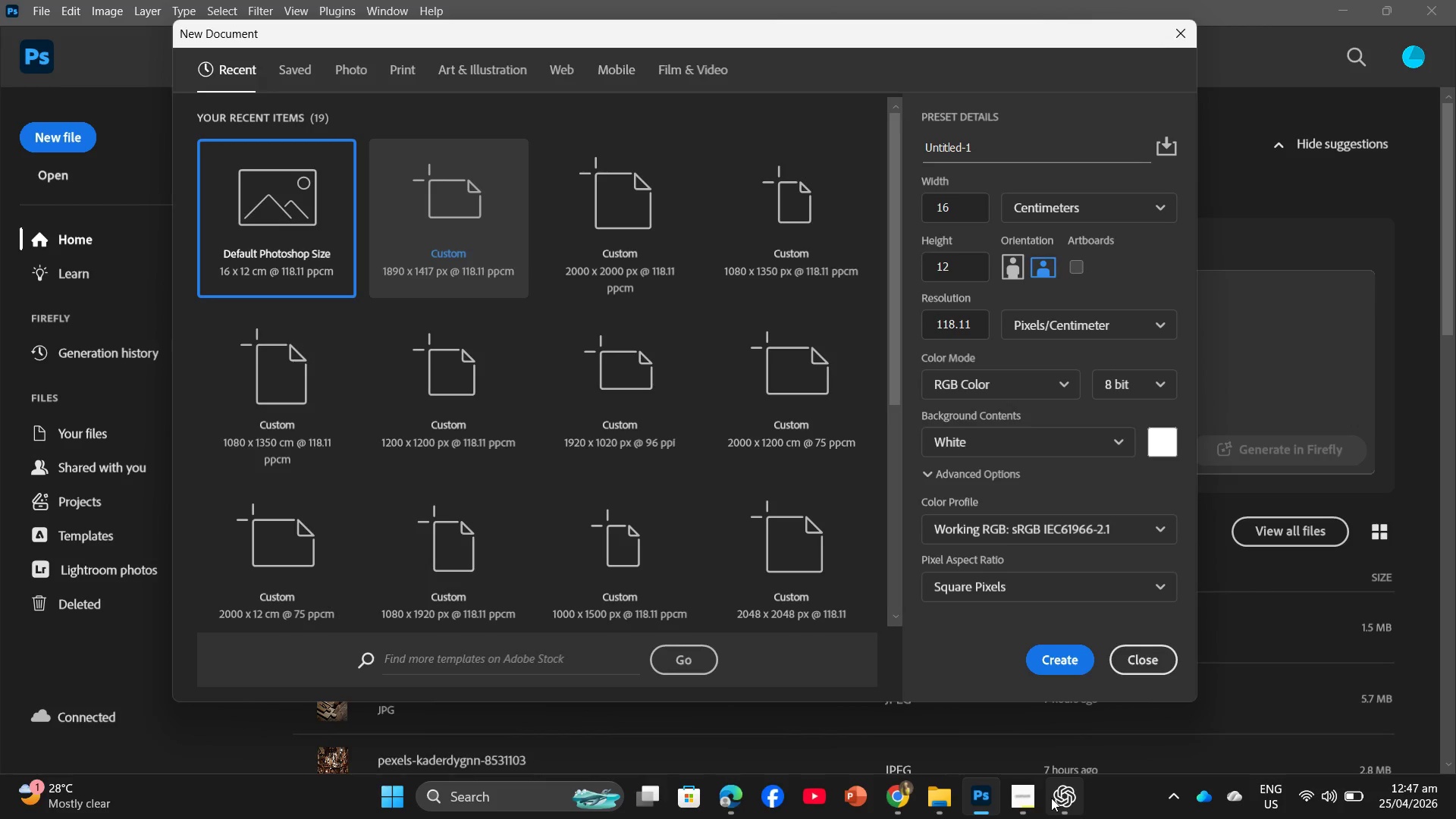 
mouse_move([1038, 785])
 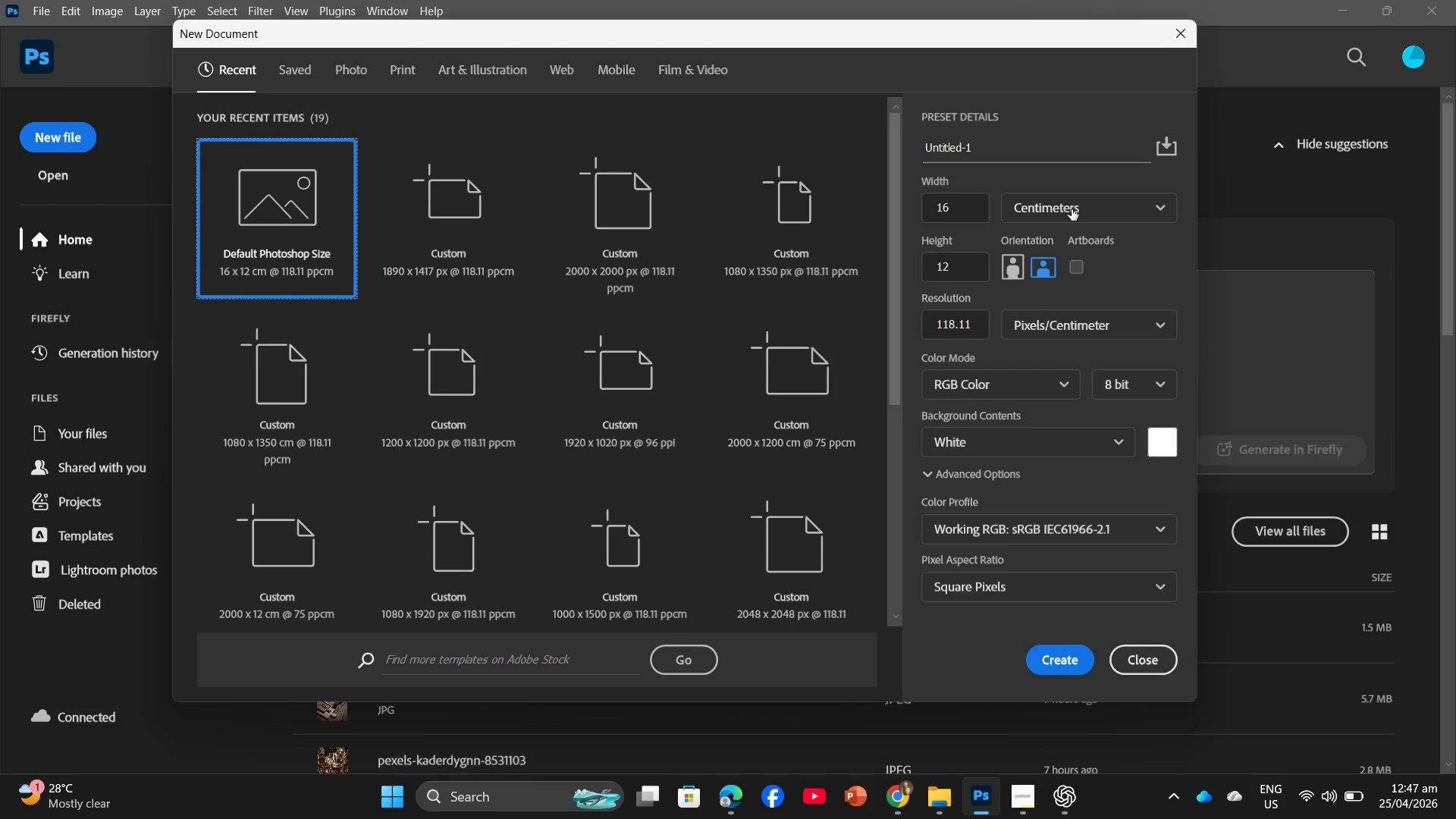 
left_click([1078, 214])
 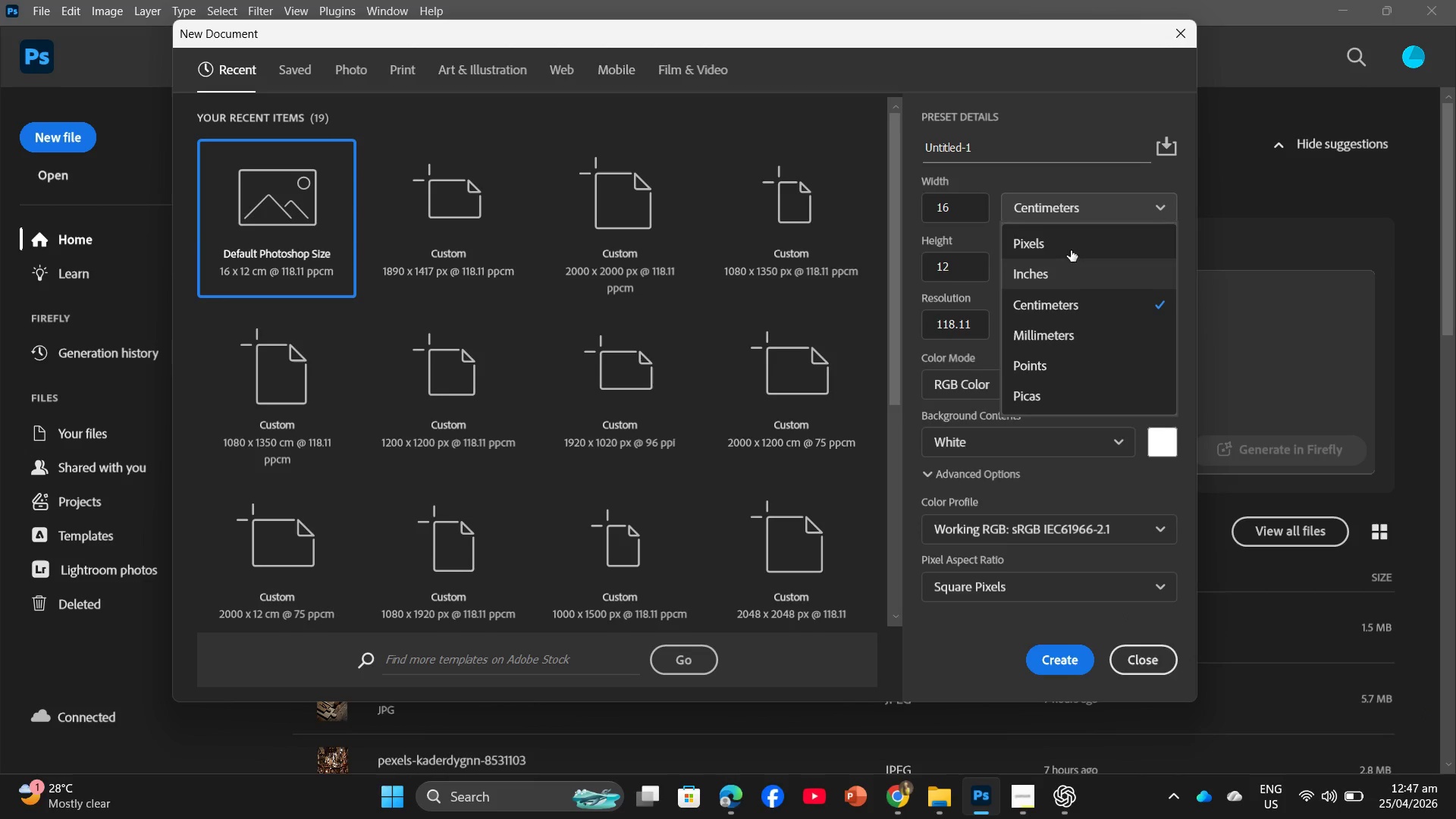 
left_click([1072, 246])
 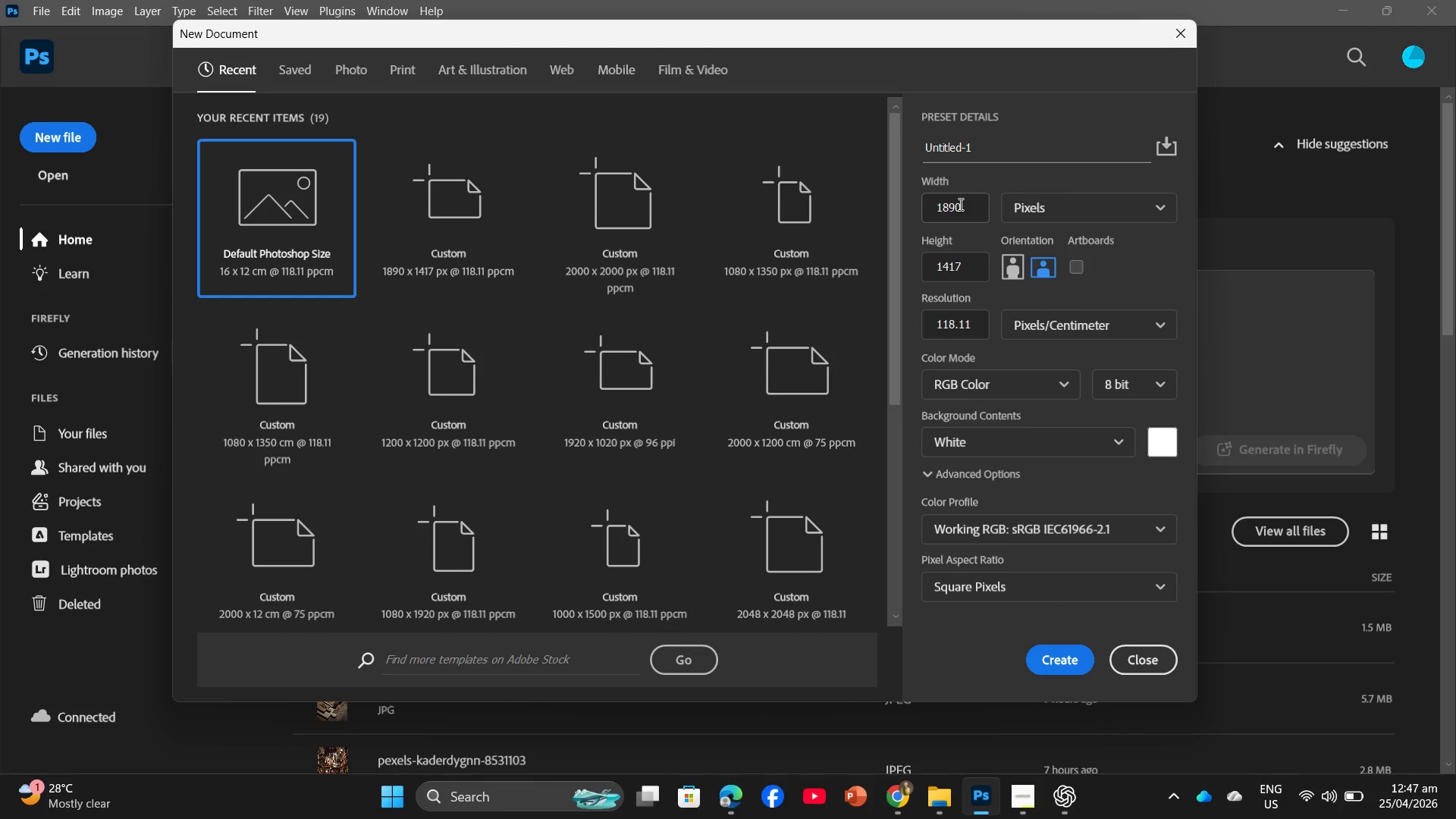 
left_click_drag(start_coordinate=[959, 204], to_coordinate=[913, 206])
 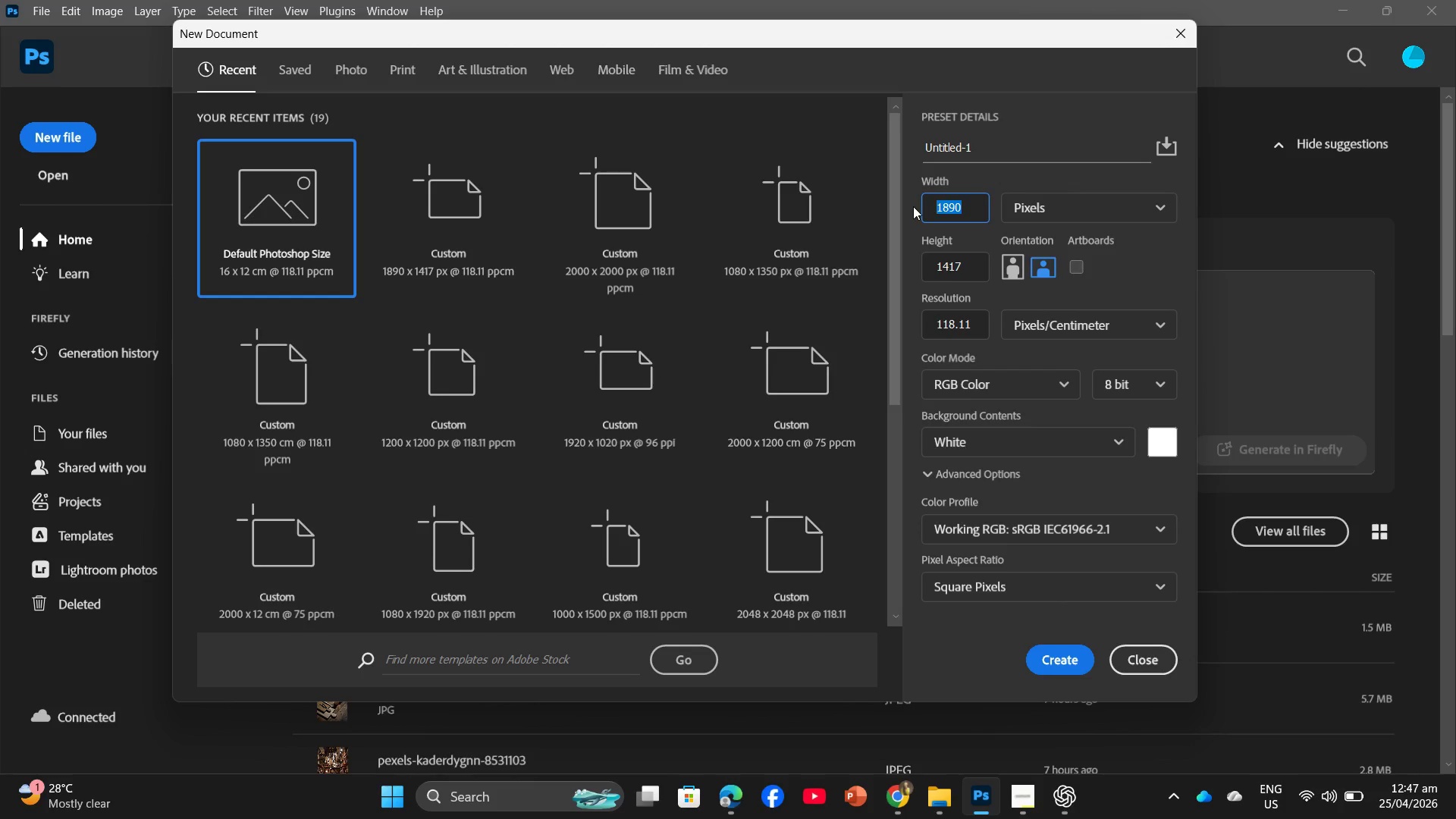 
key(Numpad2)
 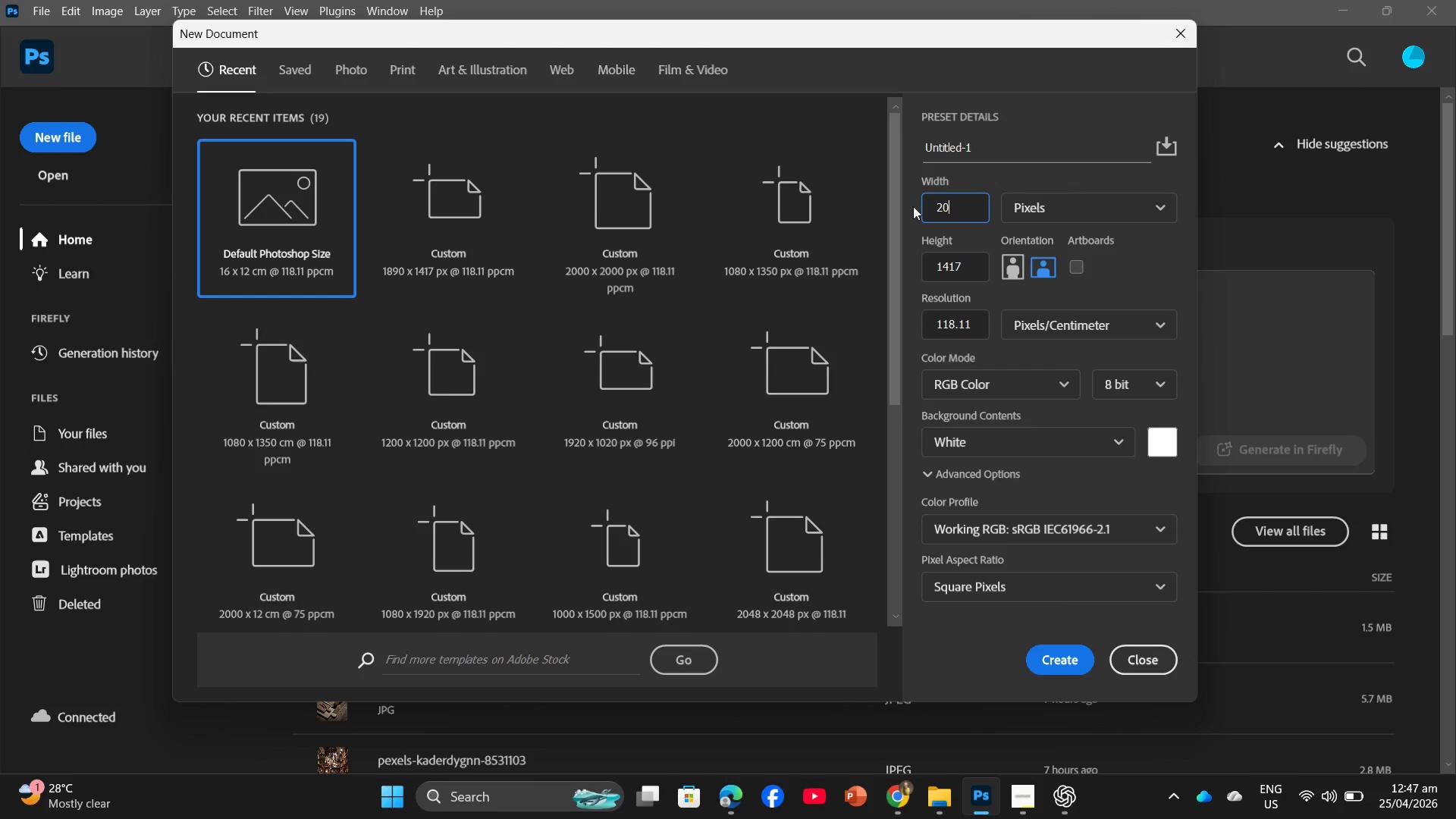 
key(Numpad0)
 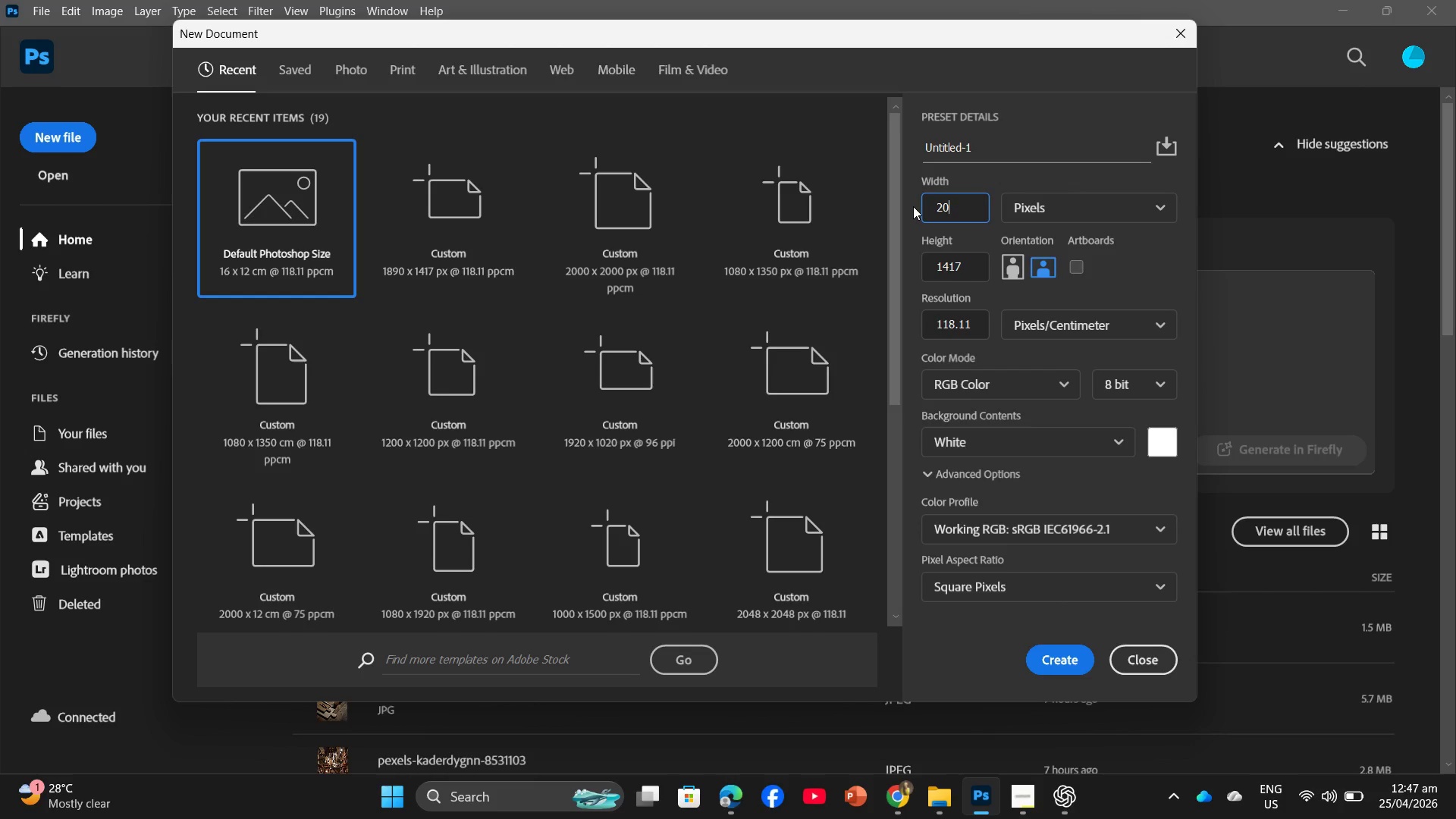 
key(Numpad0)
 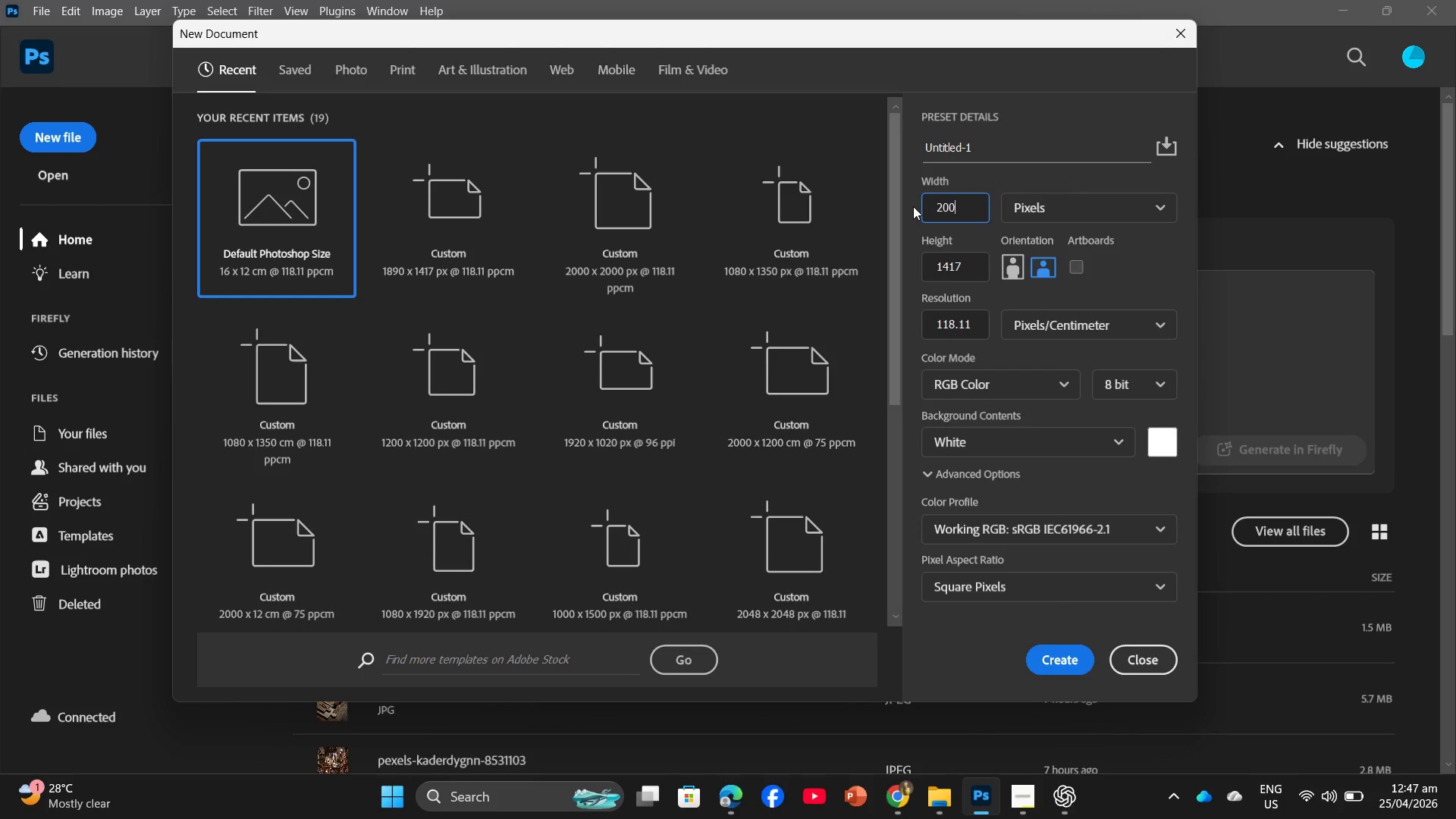 
key(Numpad0)
 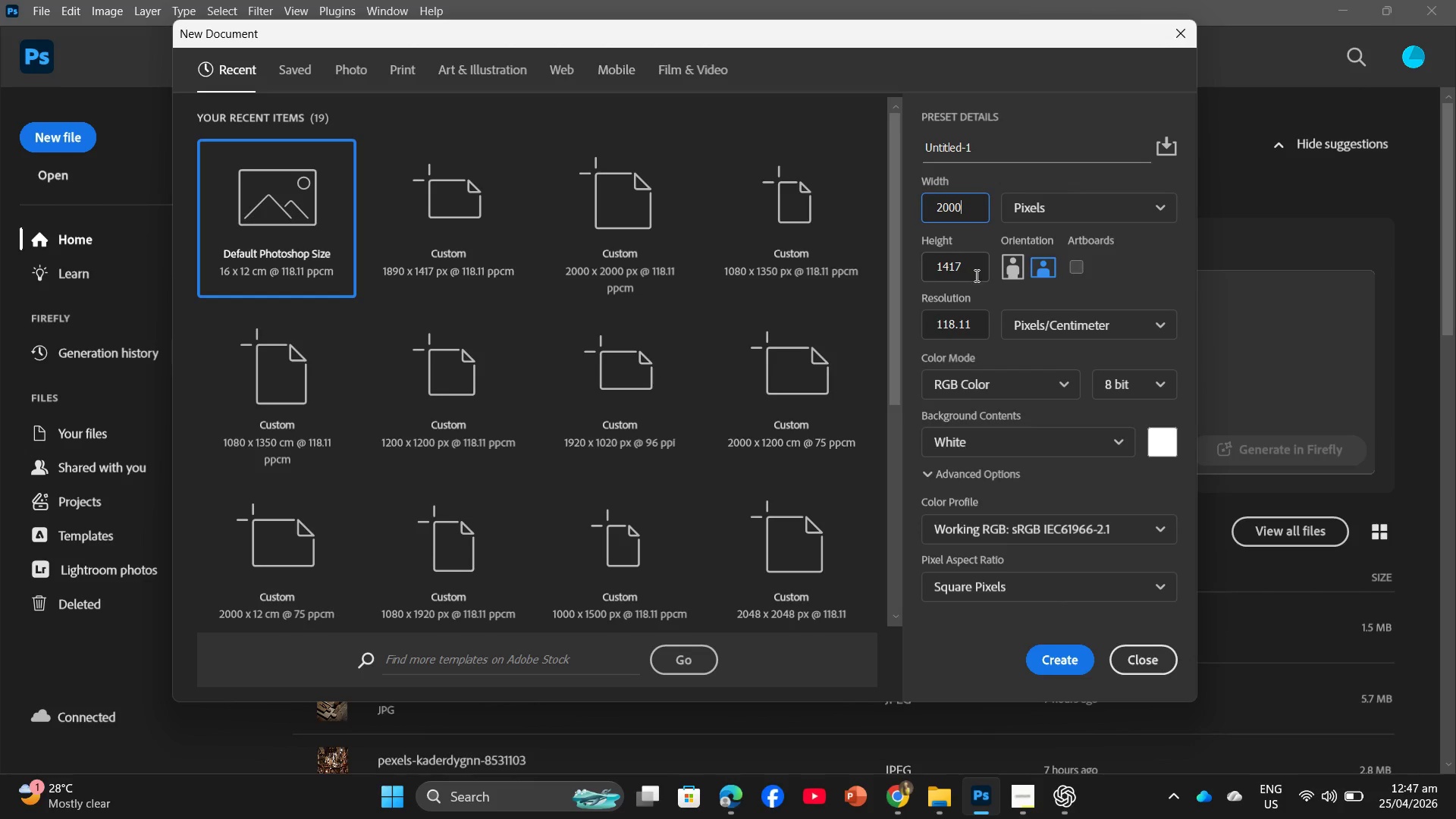 
left_click_drag(start_coordinate=[972, 273], to_coordinate=[918, 278])
 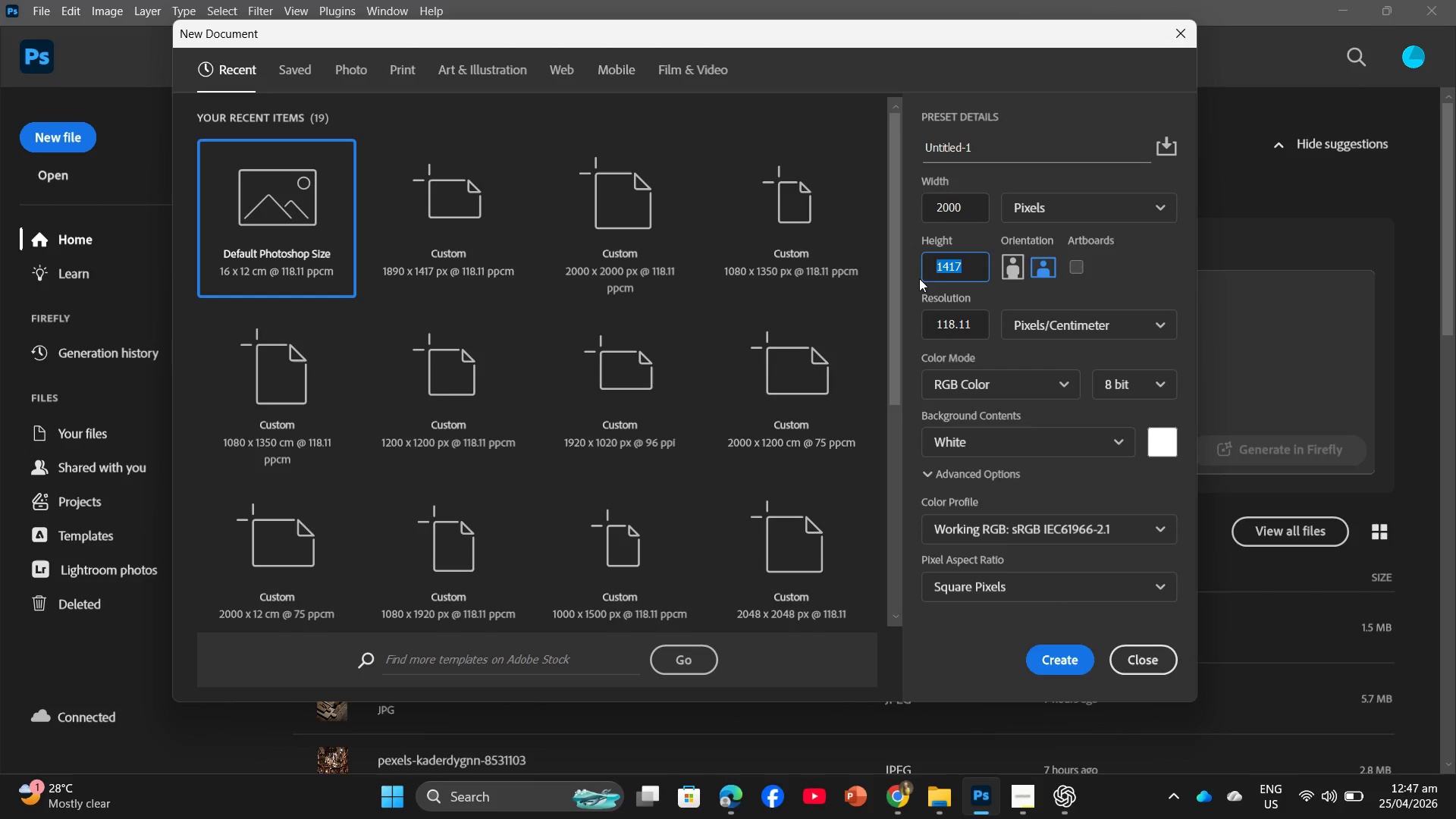 
key(Numpad2)
 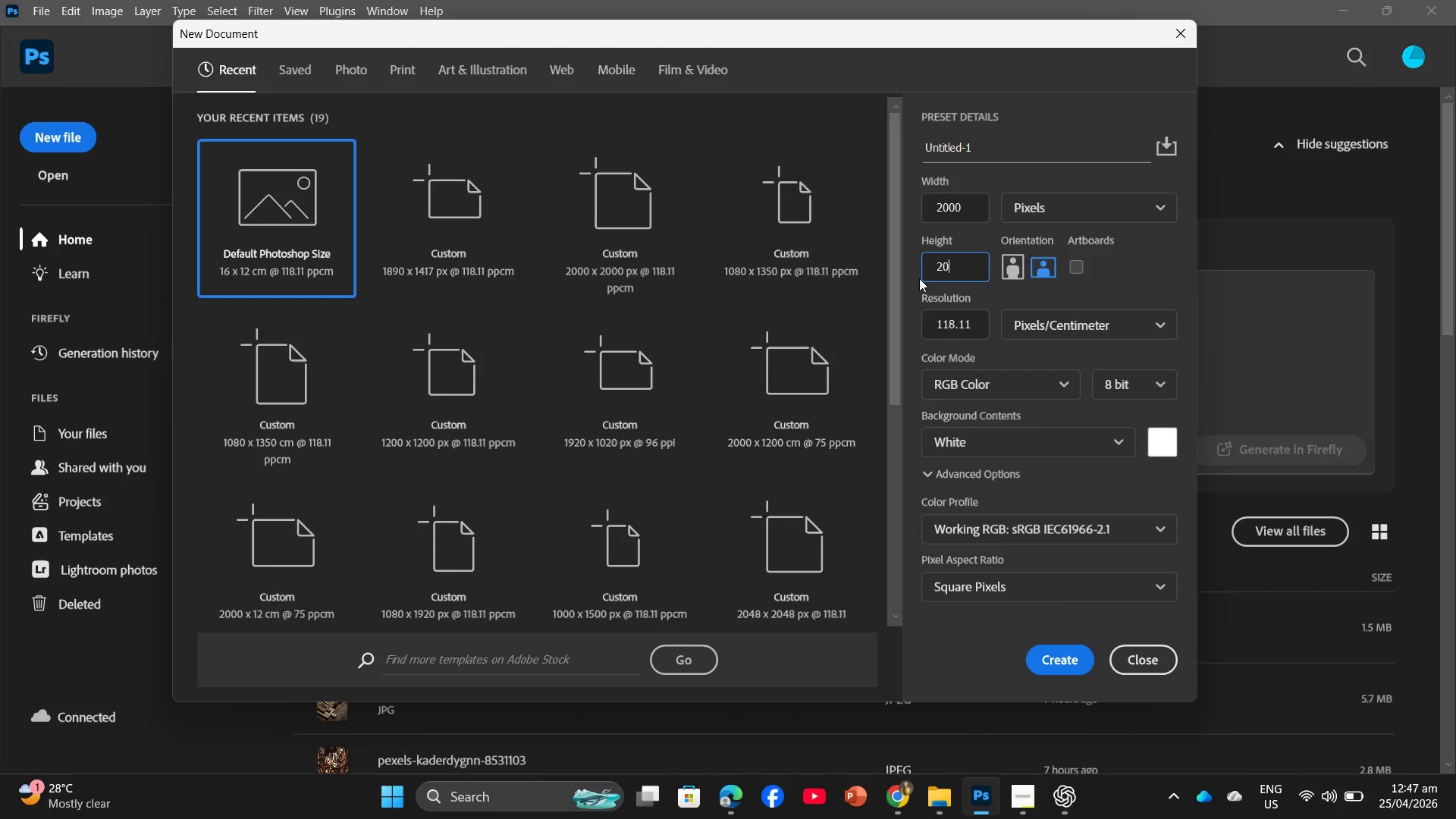 
key(Numpad0)
 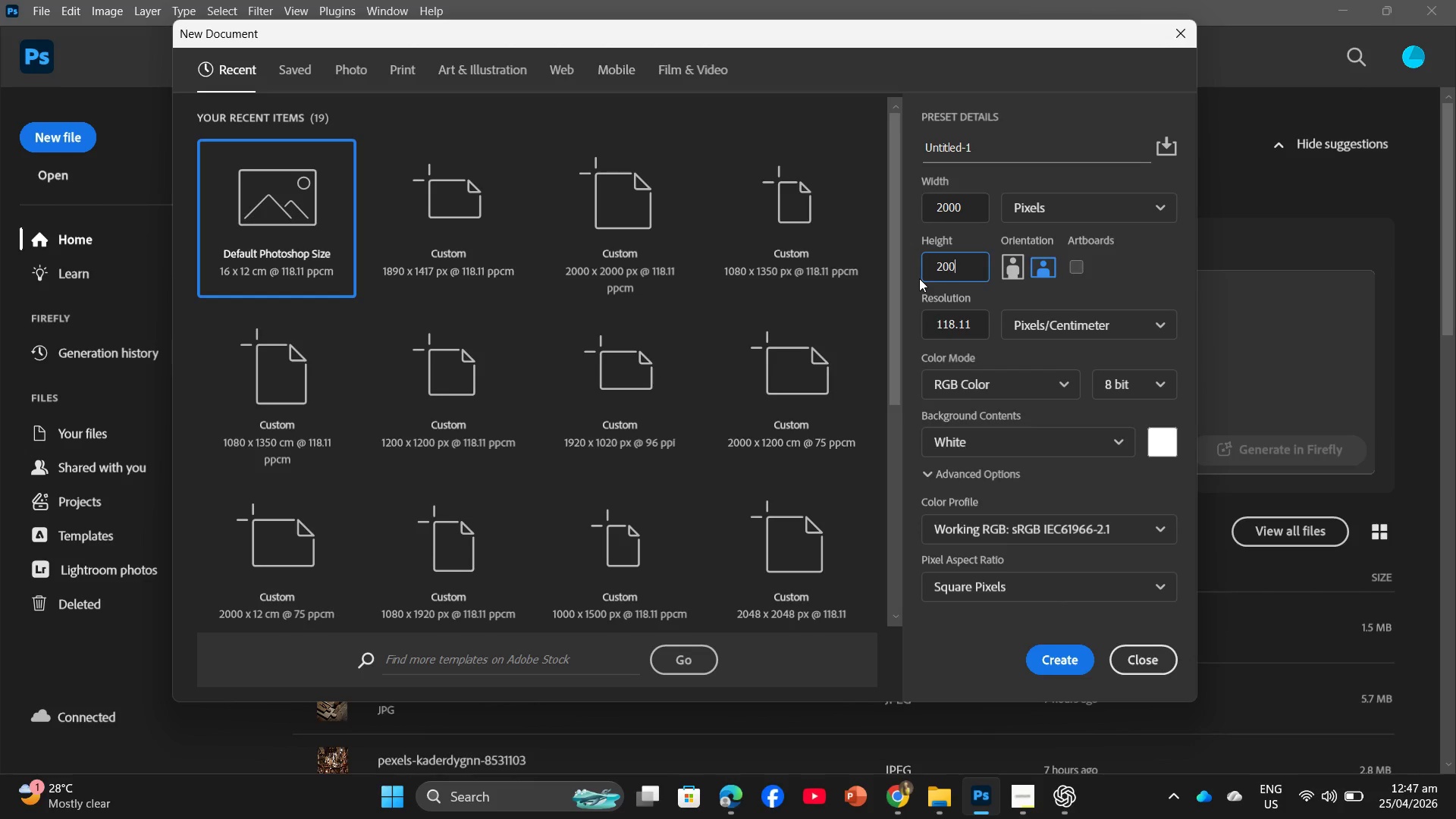 
key(Numpad0)
 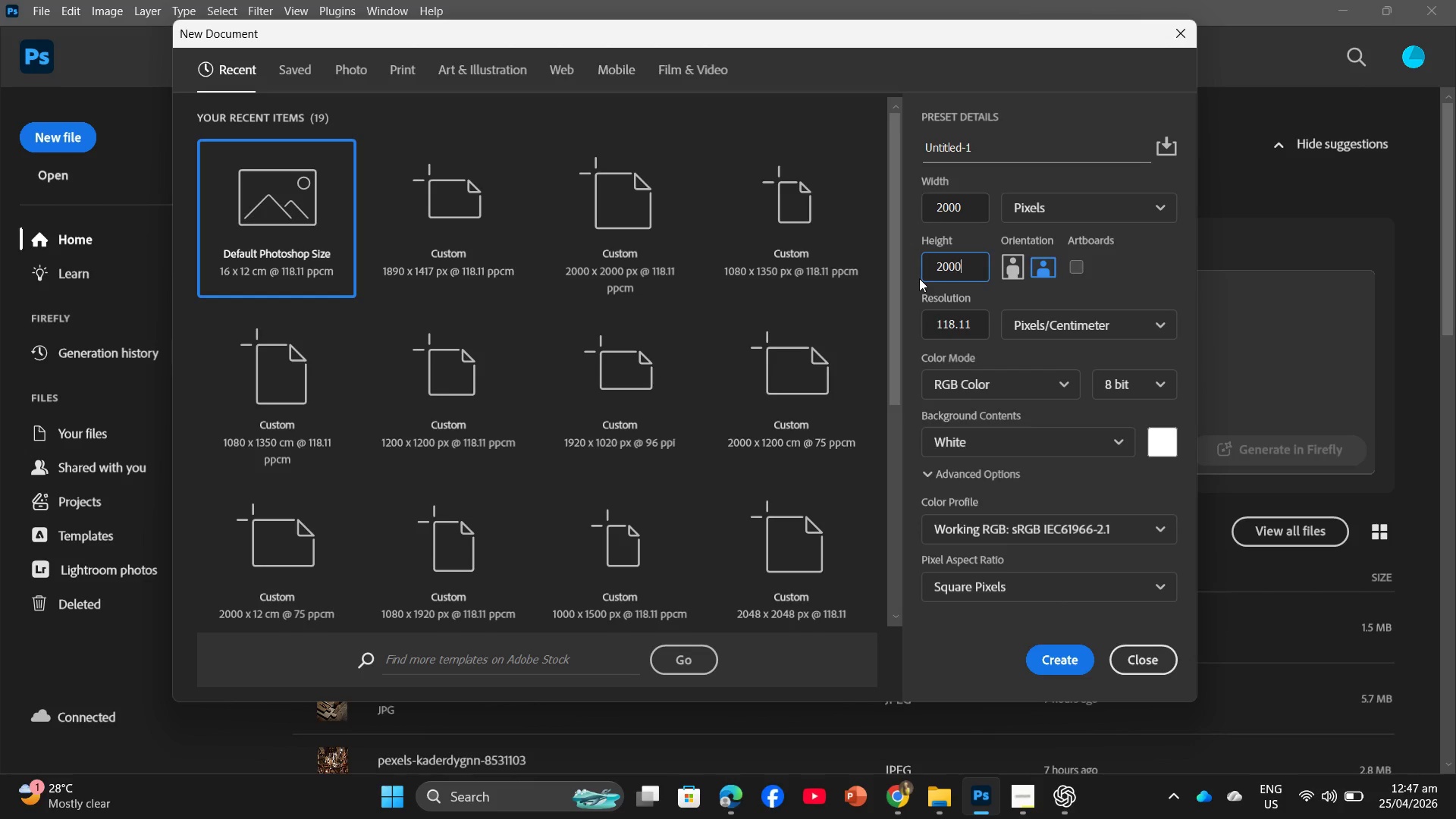 
key(Numpad0)
 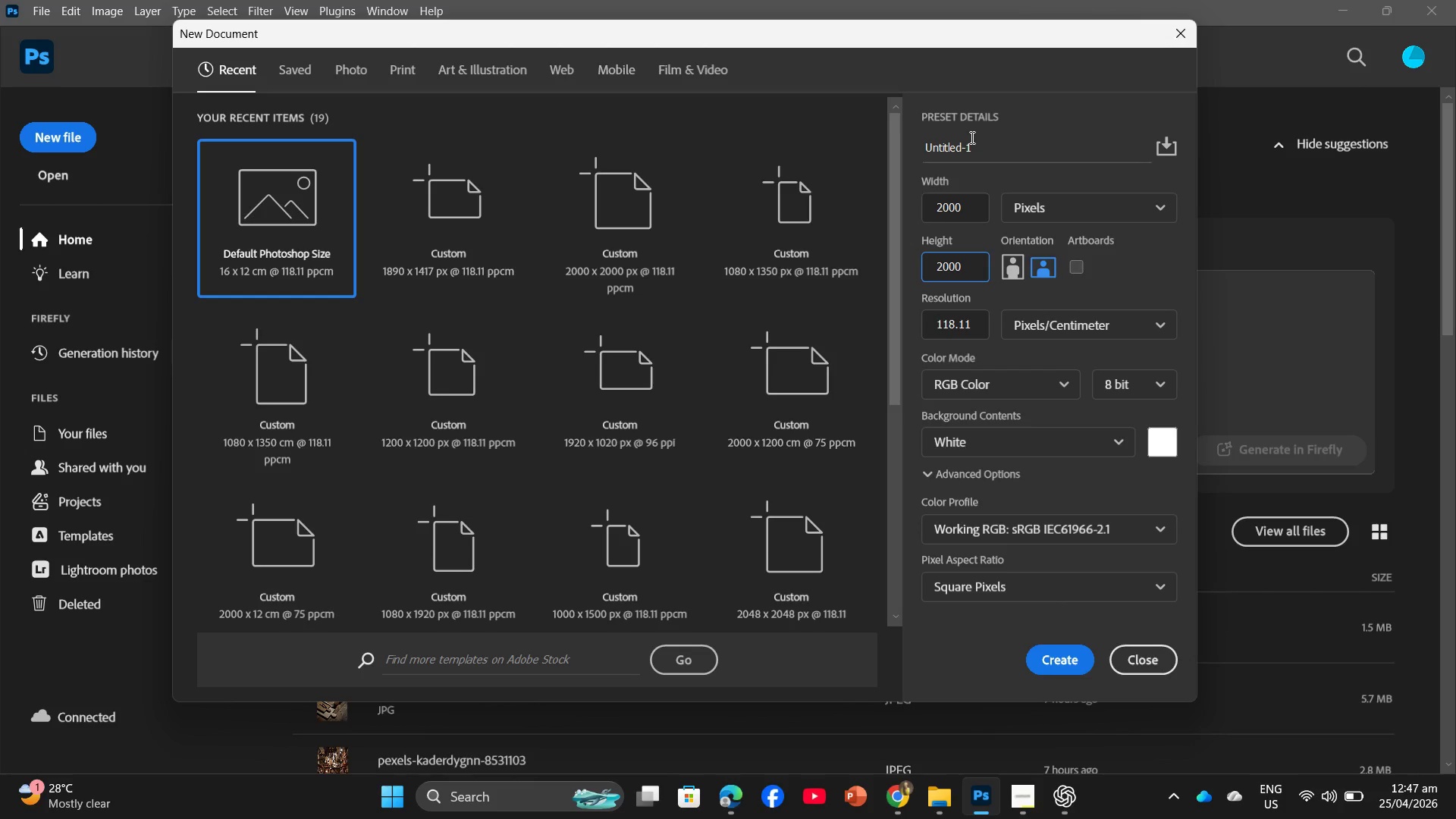 
left_click_drag(start_coordinate=[981, 144], to_coordinate=[889, 149])
 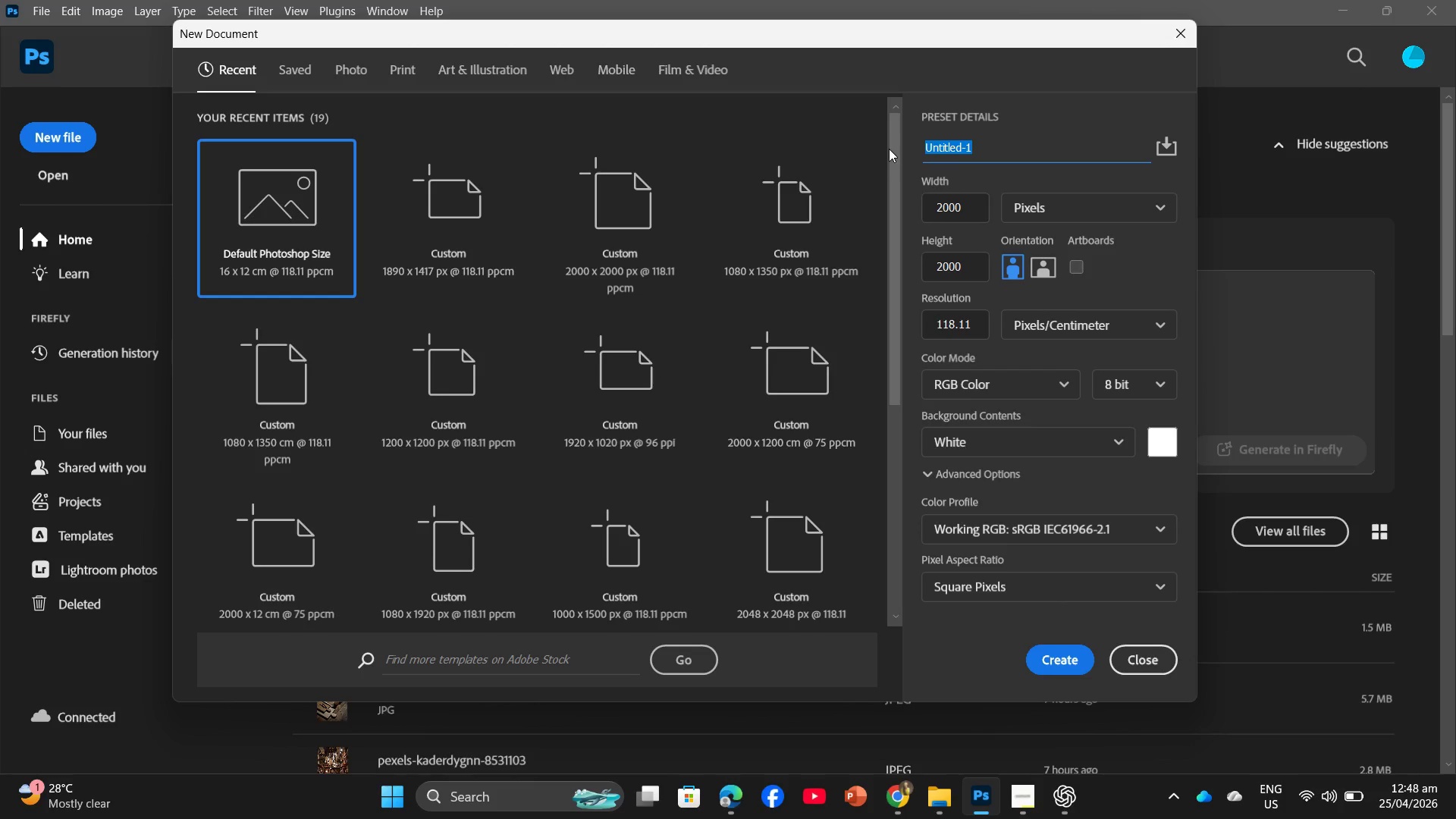 
type(Shopify)
 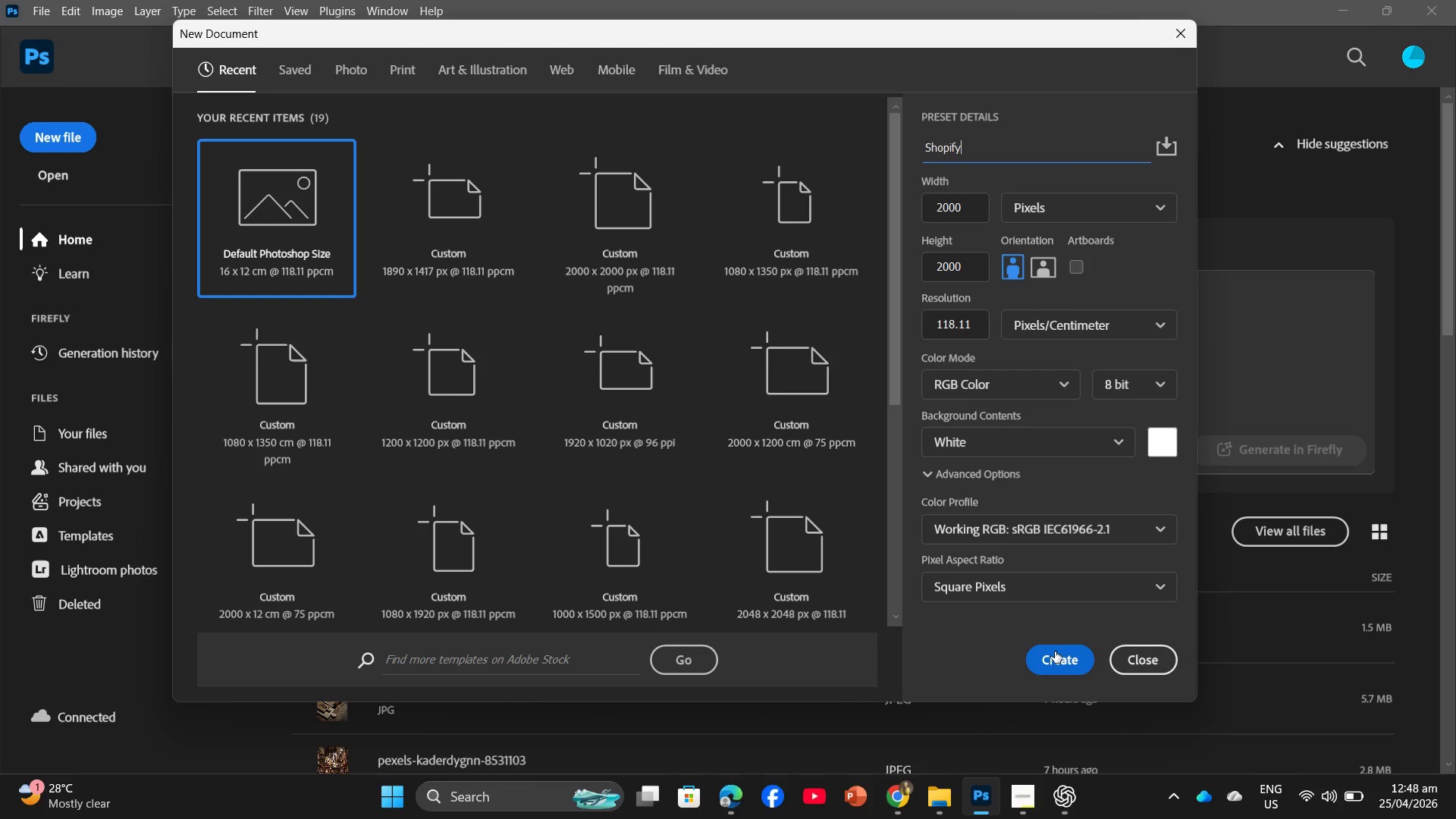 
left_click([1055, 661])
 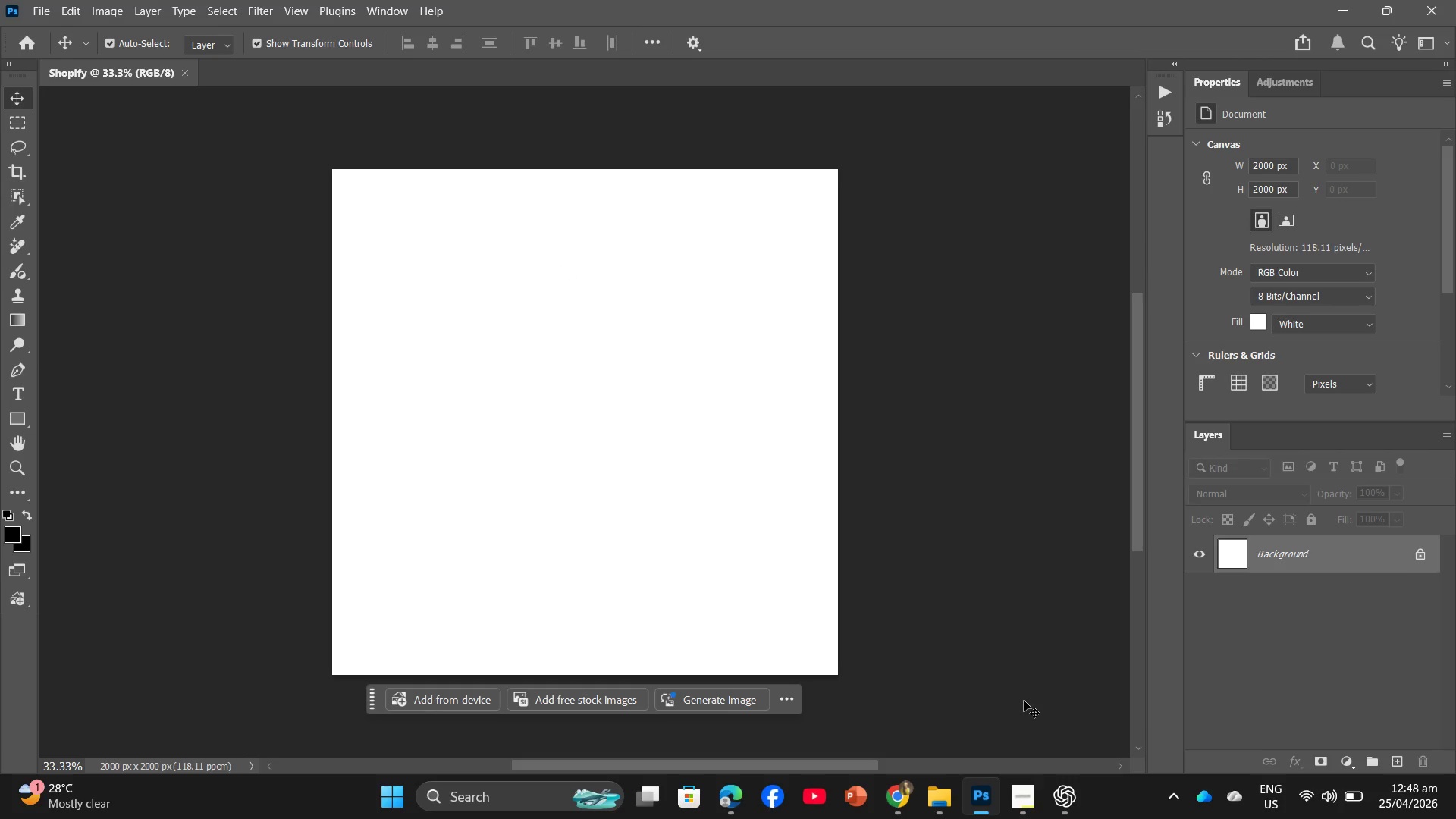 
wait(5.98)
 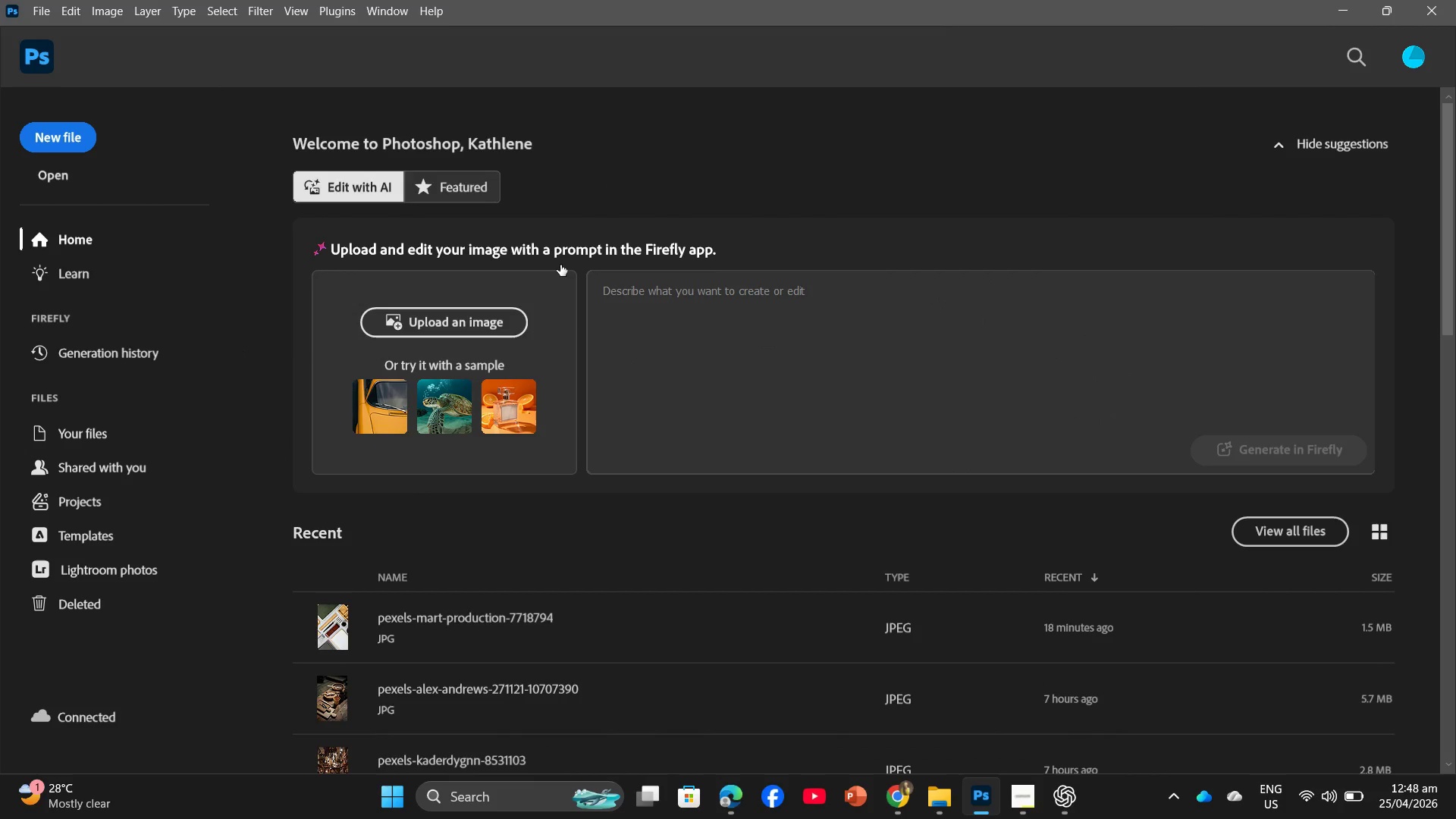 
left_click([1134, 634])
 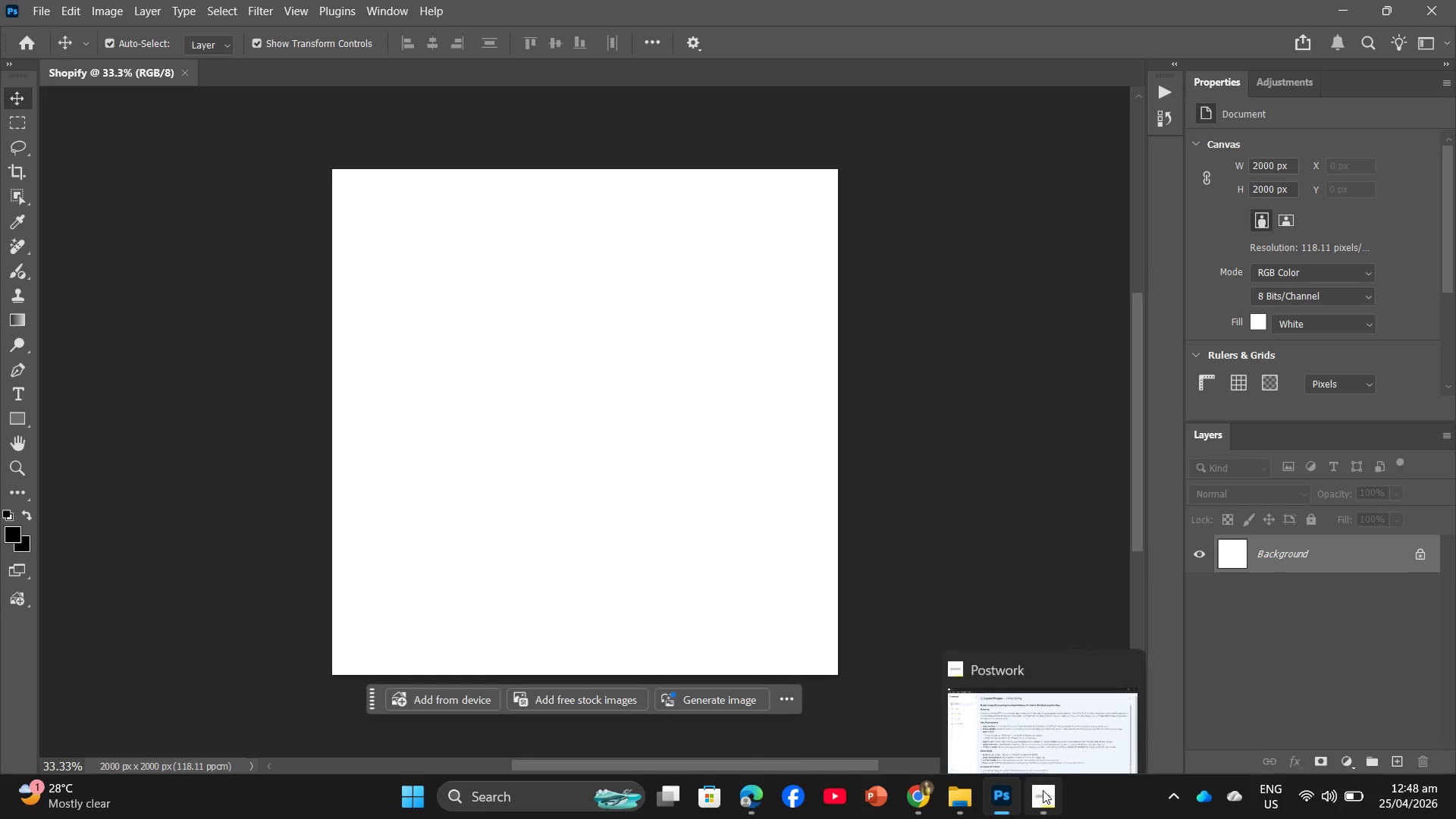 
mouse_move([903, 772])
 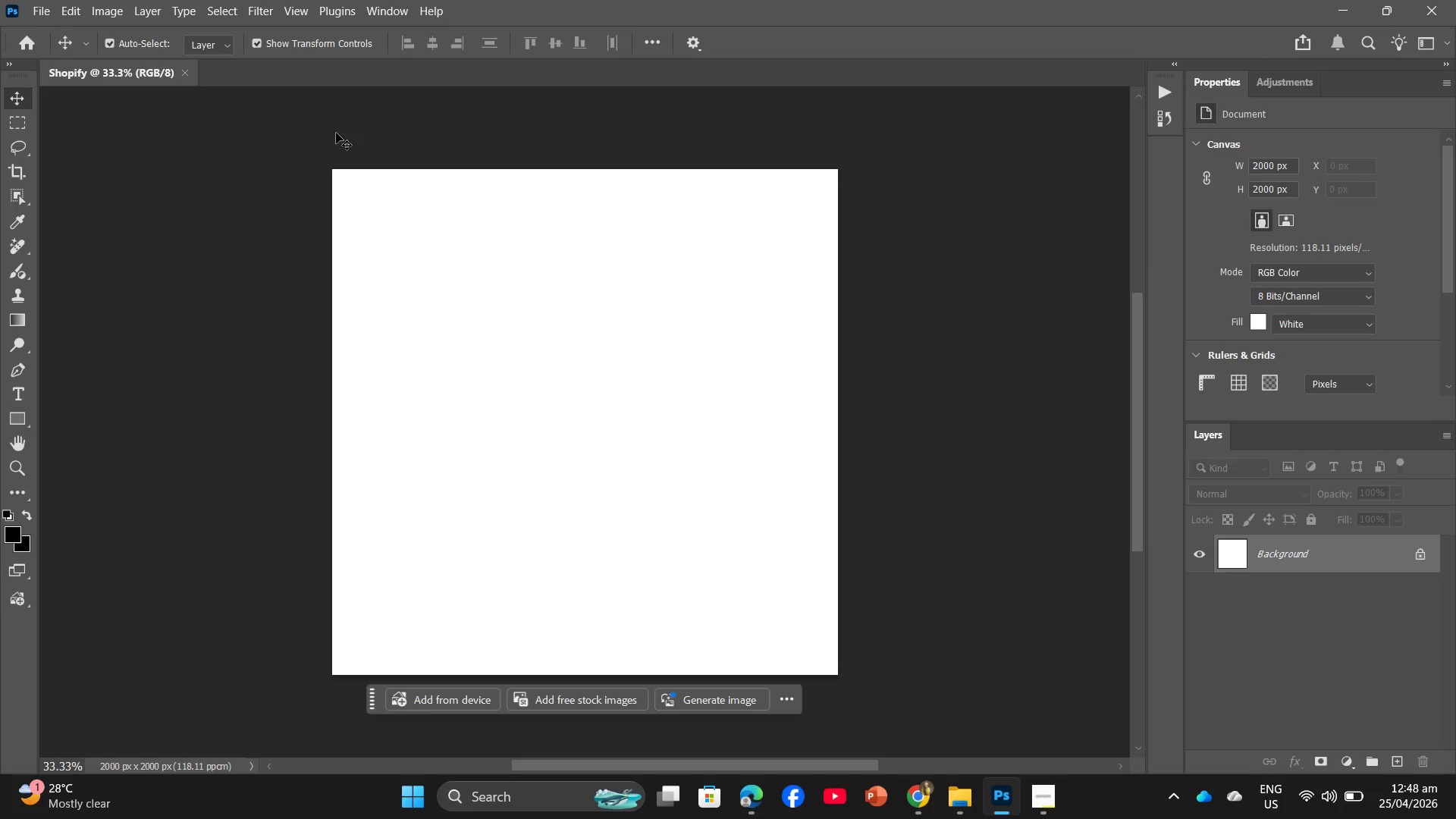 
key(Control+ControlLeft)
 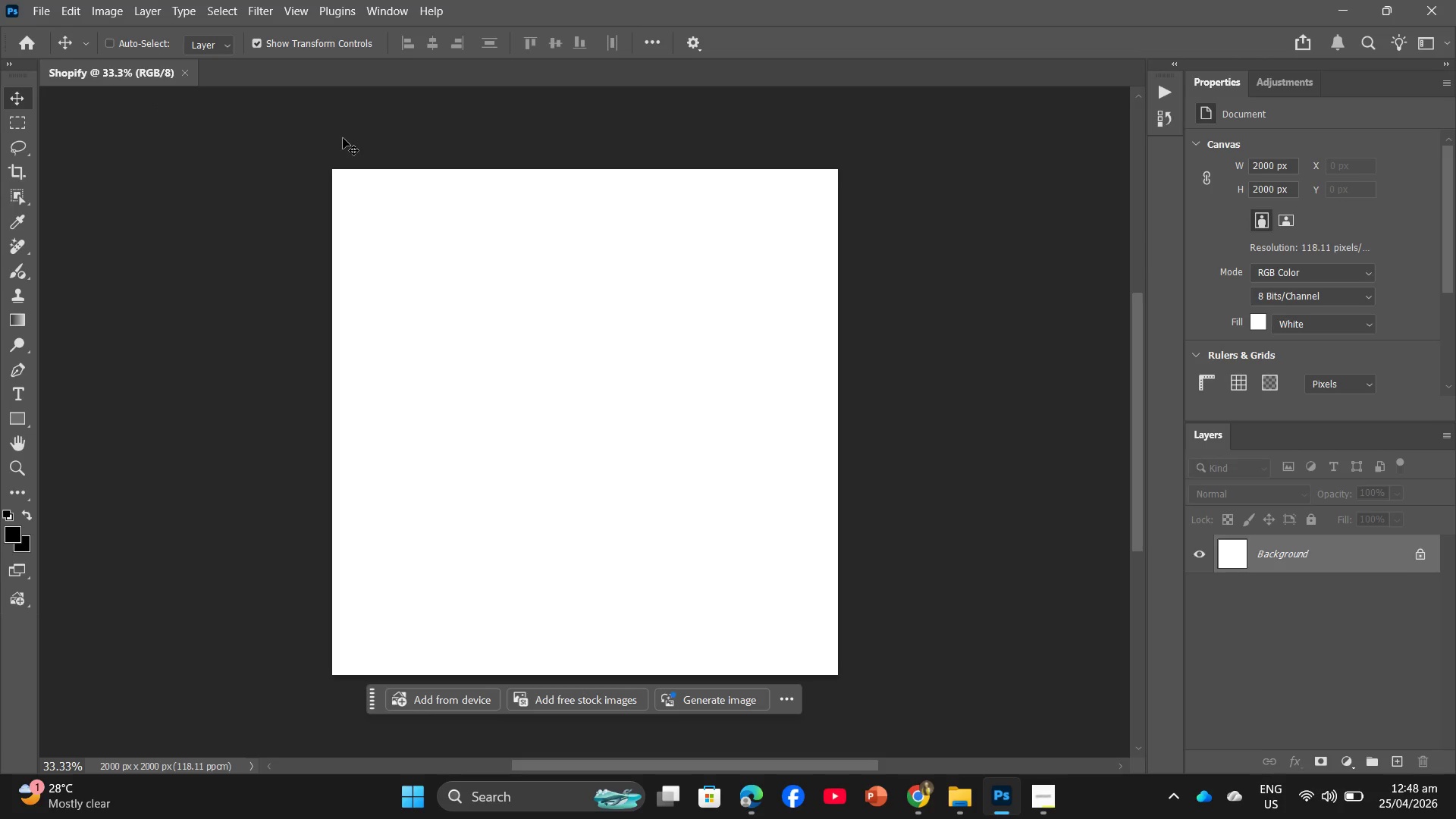 
key(Control+N)
 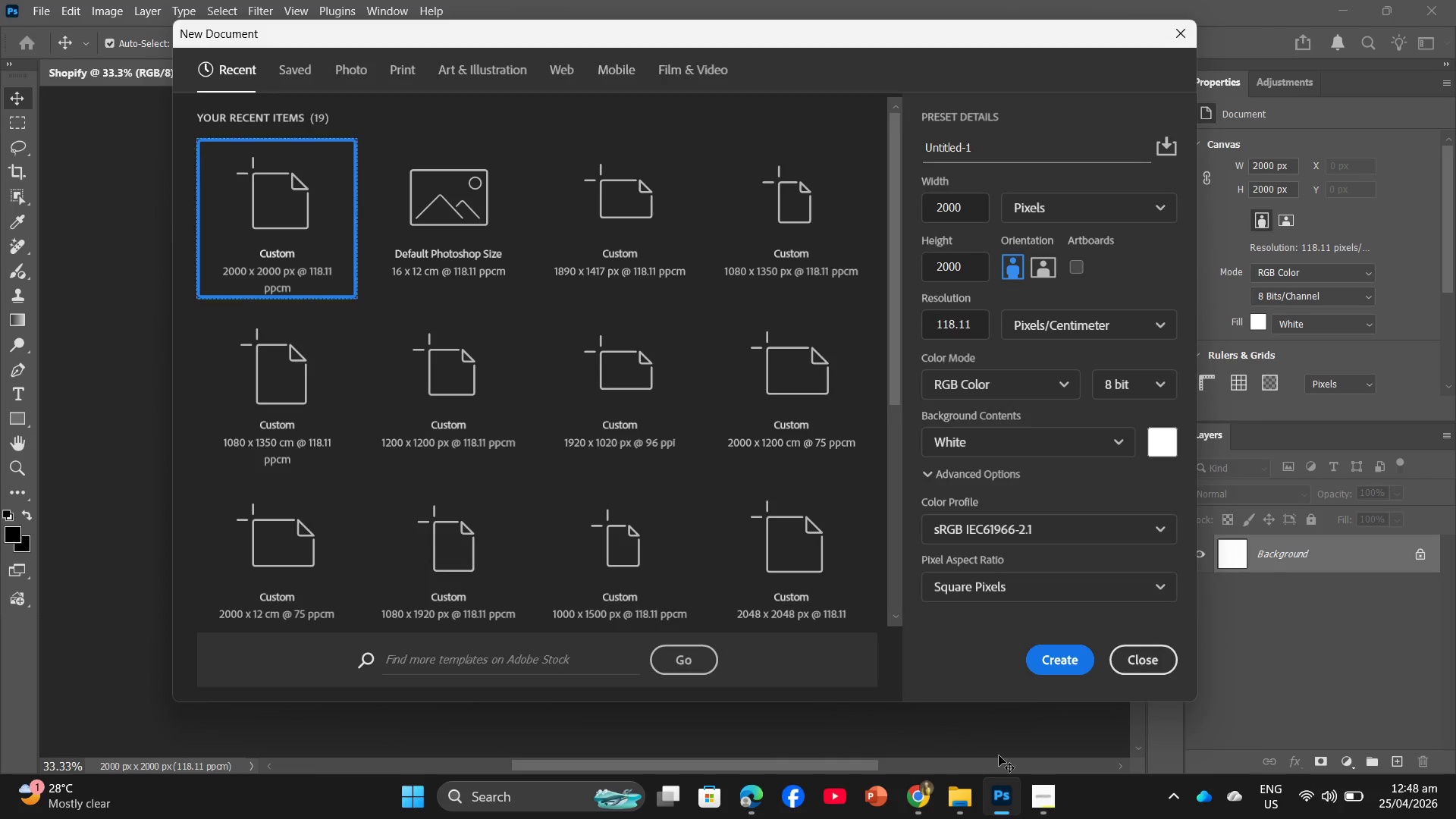 
left_click([1036, 799])